 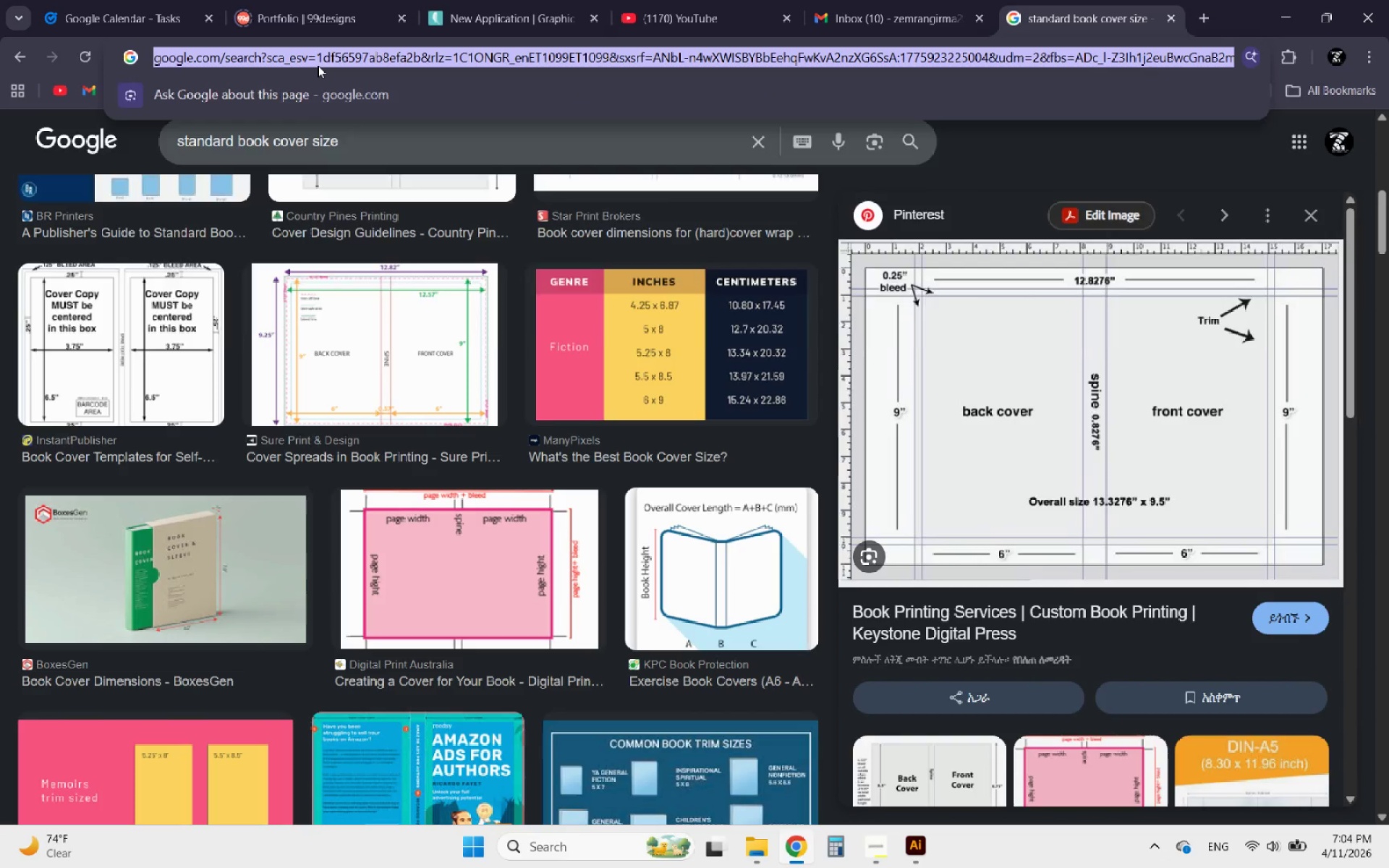 
type(pin)
 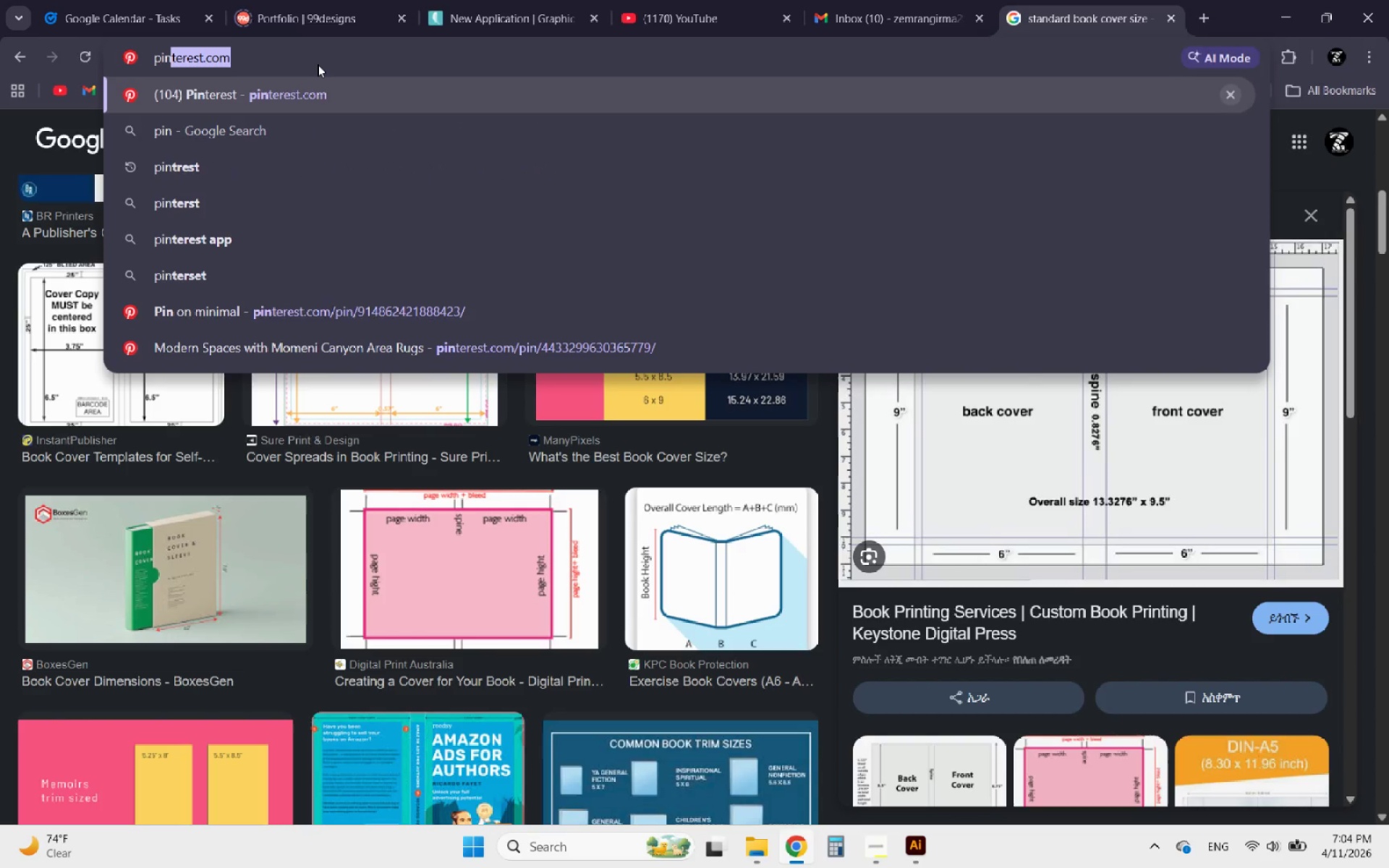 
key(Enter)
 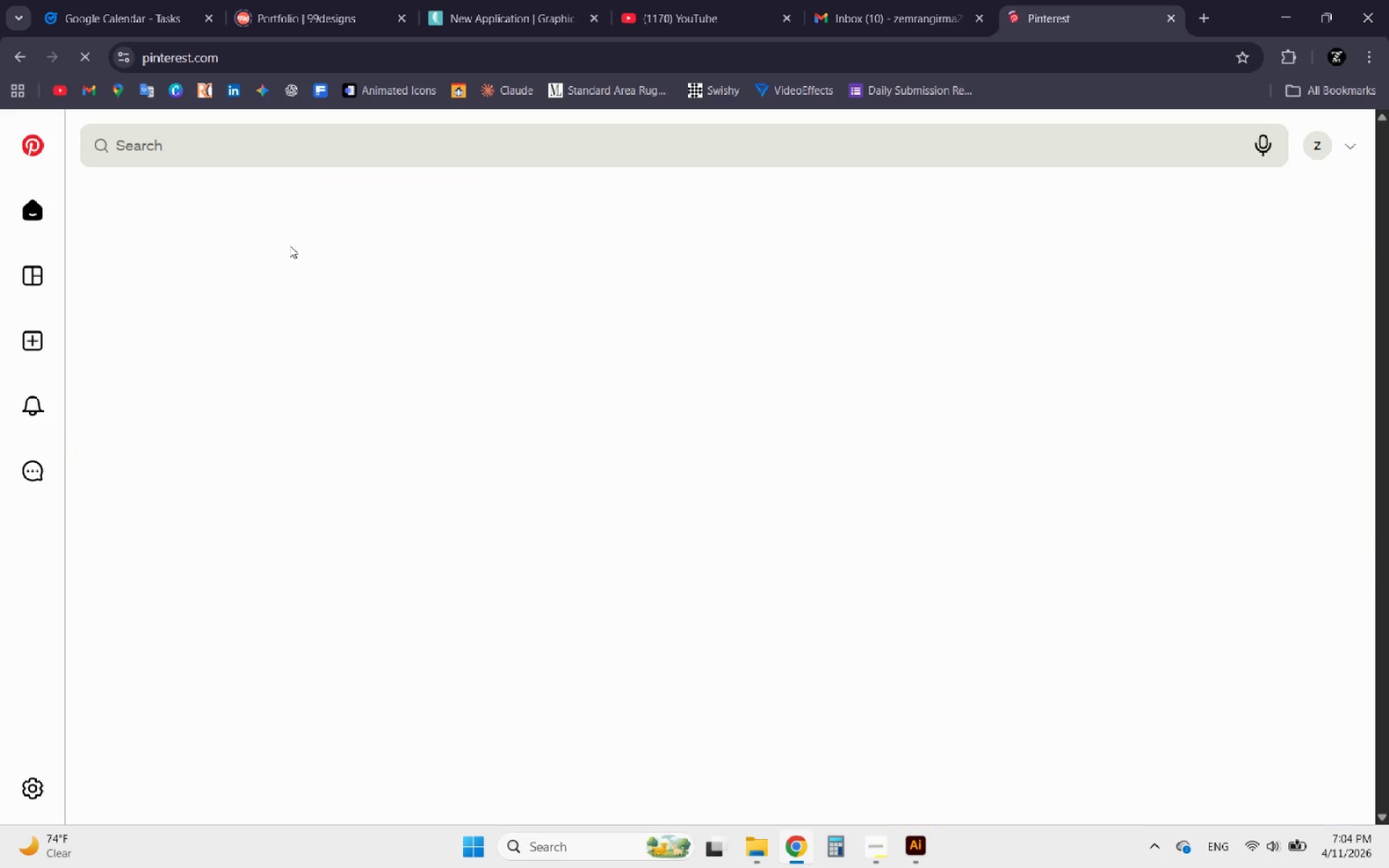 
left_click([278, 163])
 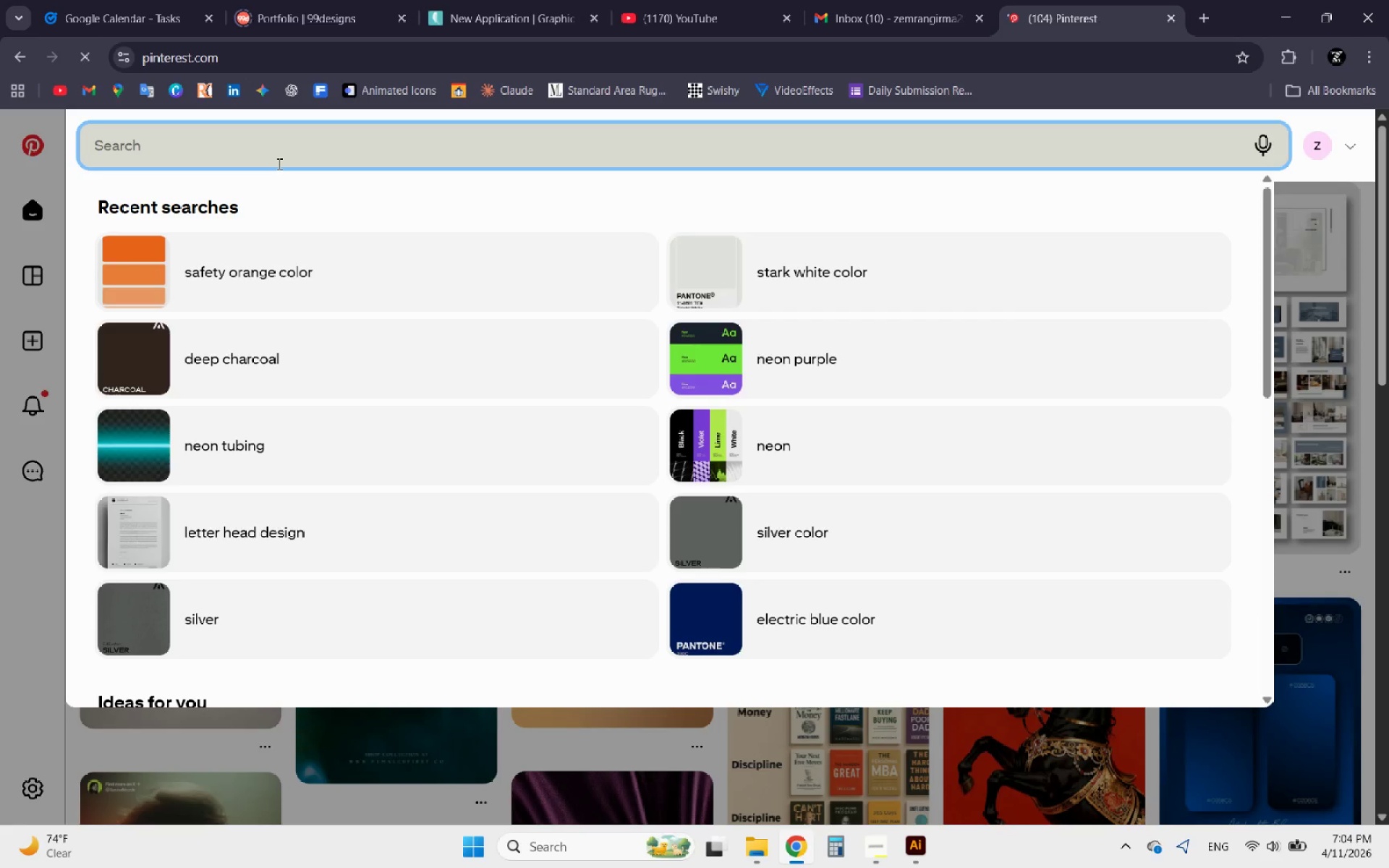 
key(Control+V)
 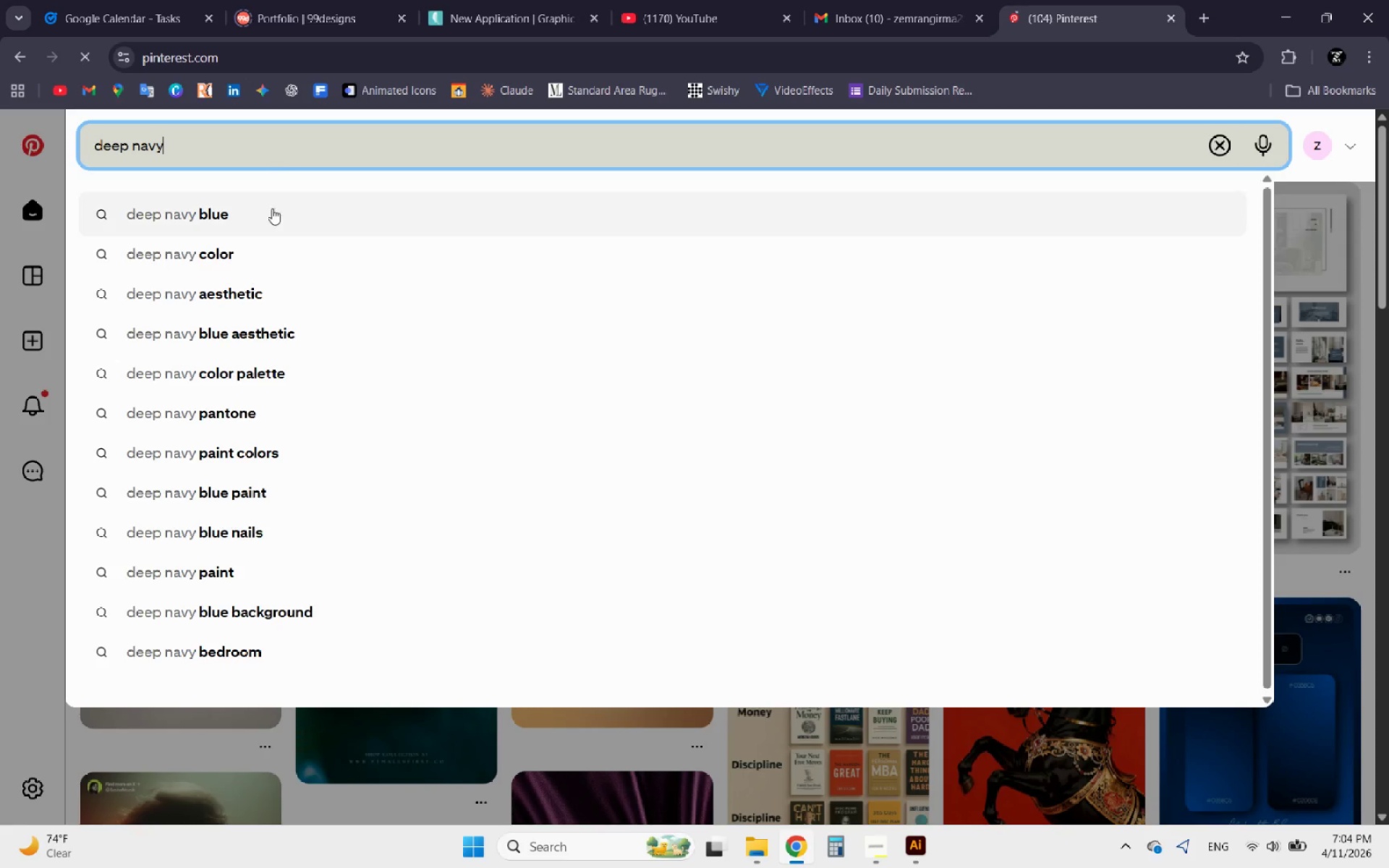 
left_click([187, 250])
 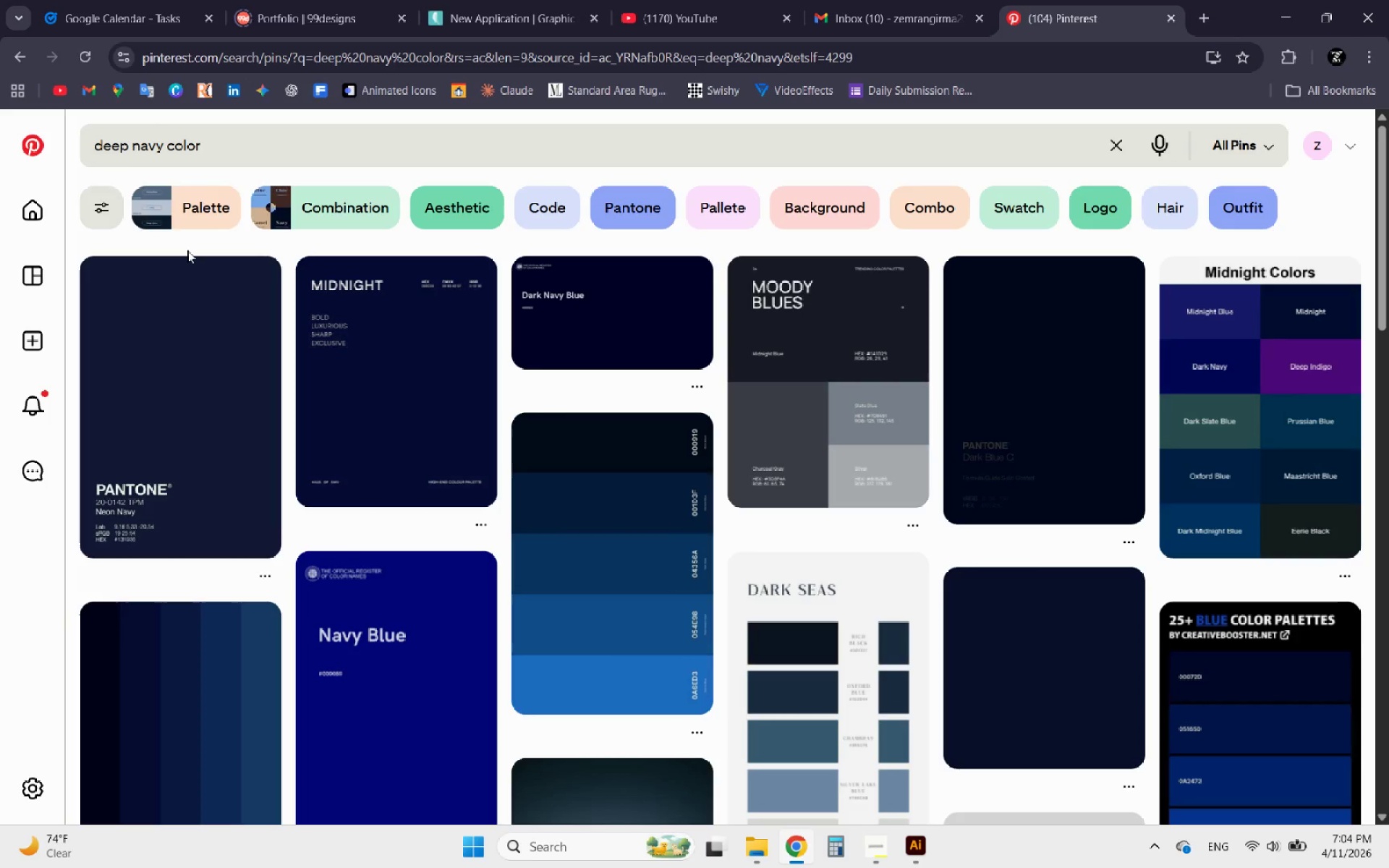 
wait(6.52)
 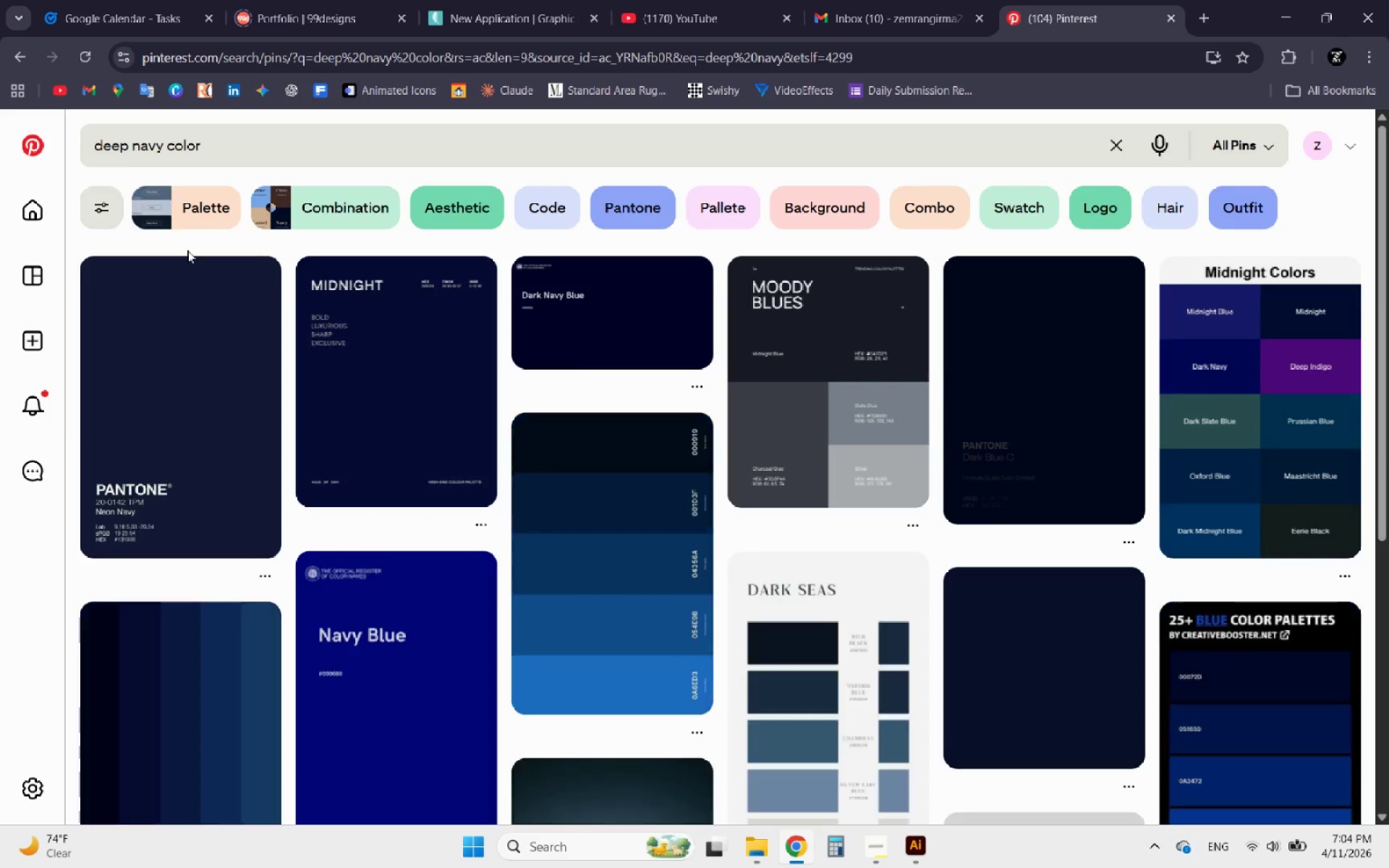 
left_click([535, 328])
 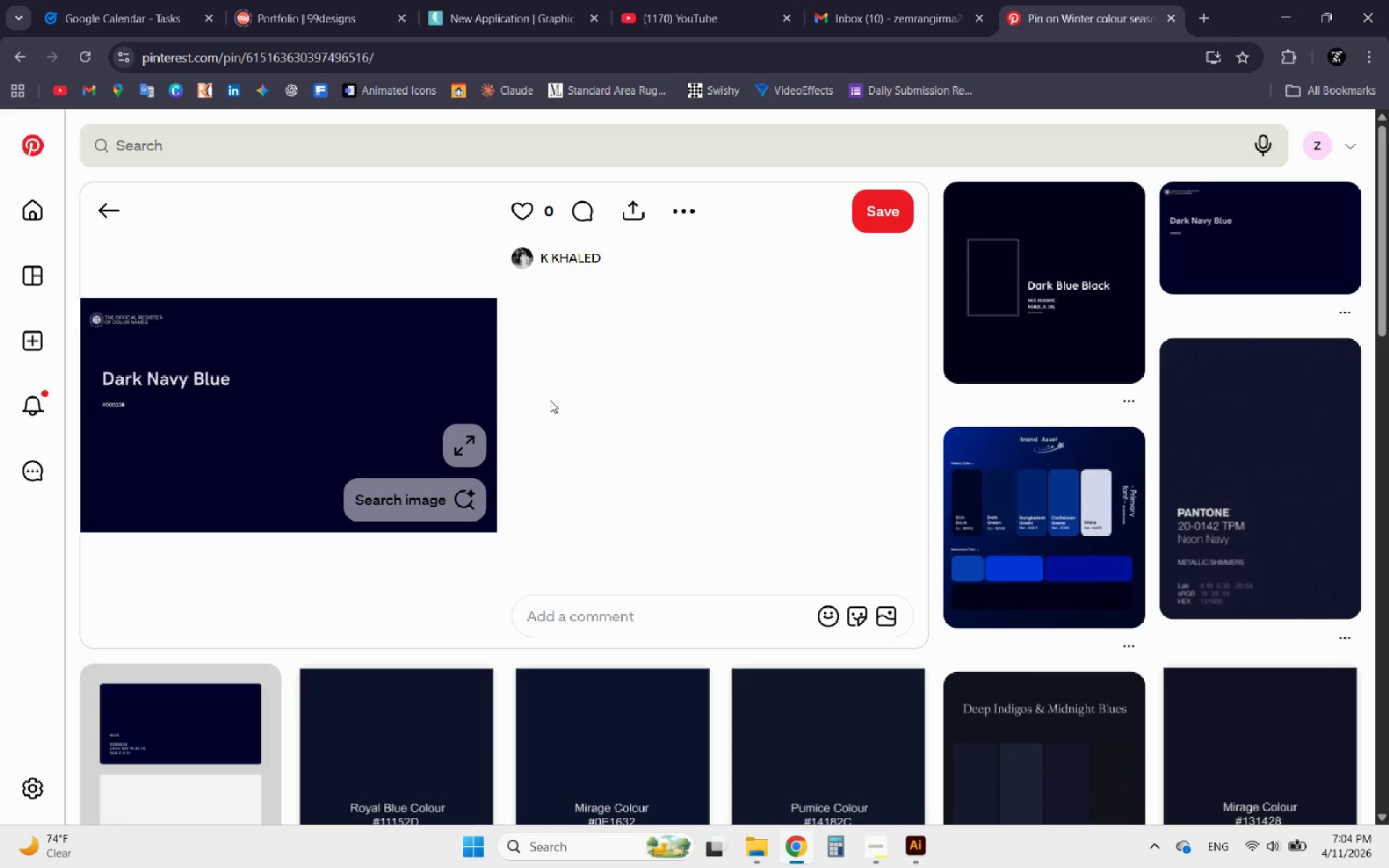 
wait(5.53)
 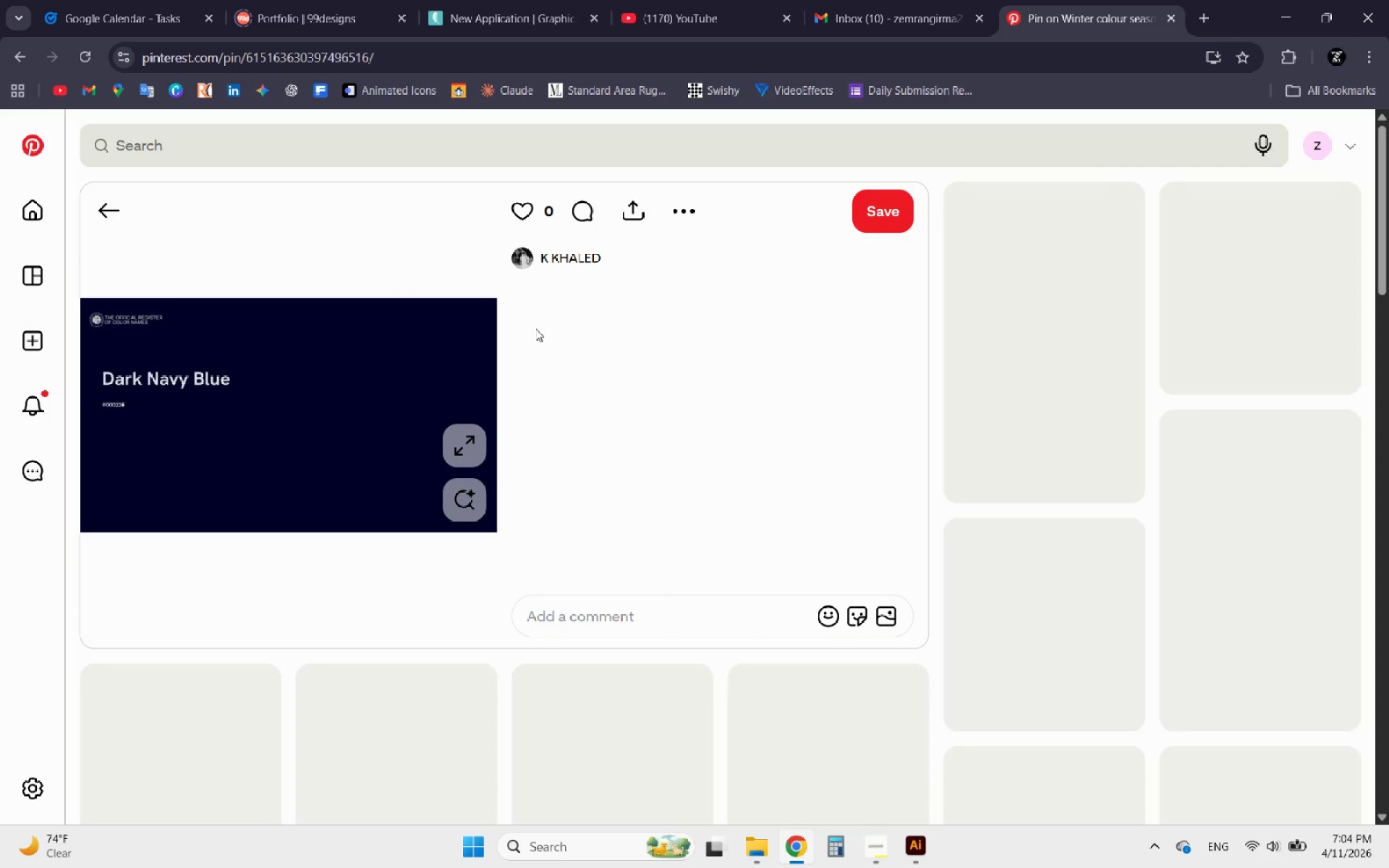 
scroll: coordinate [506, 467], scroll_direction: up, amount: 3.0
 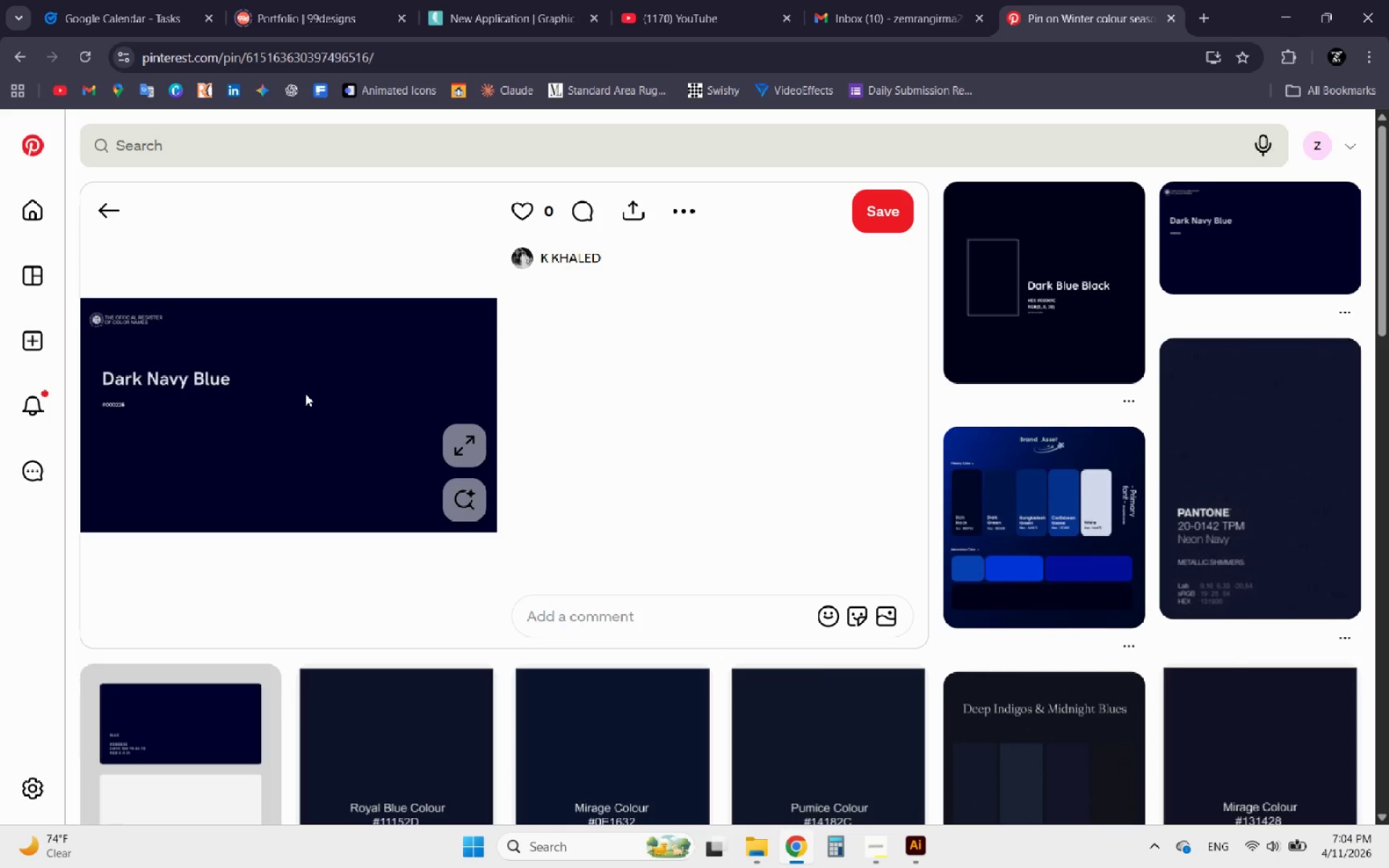 
right_click([305, 393])
 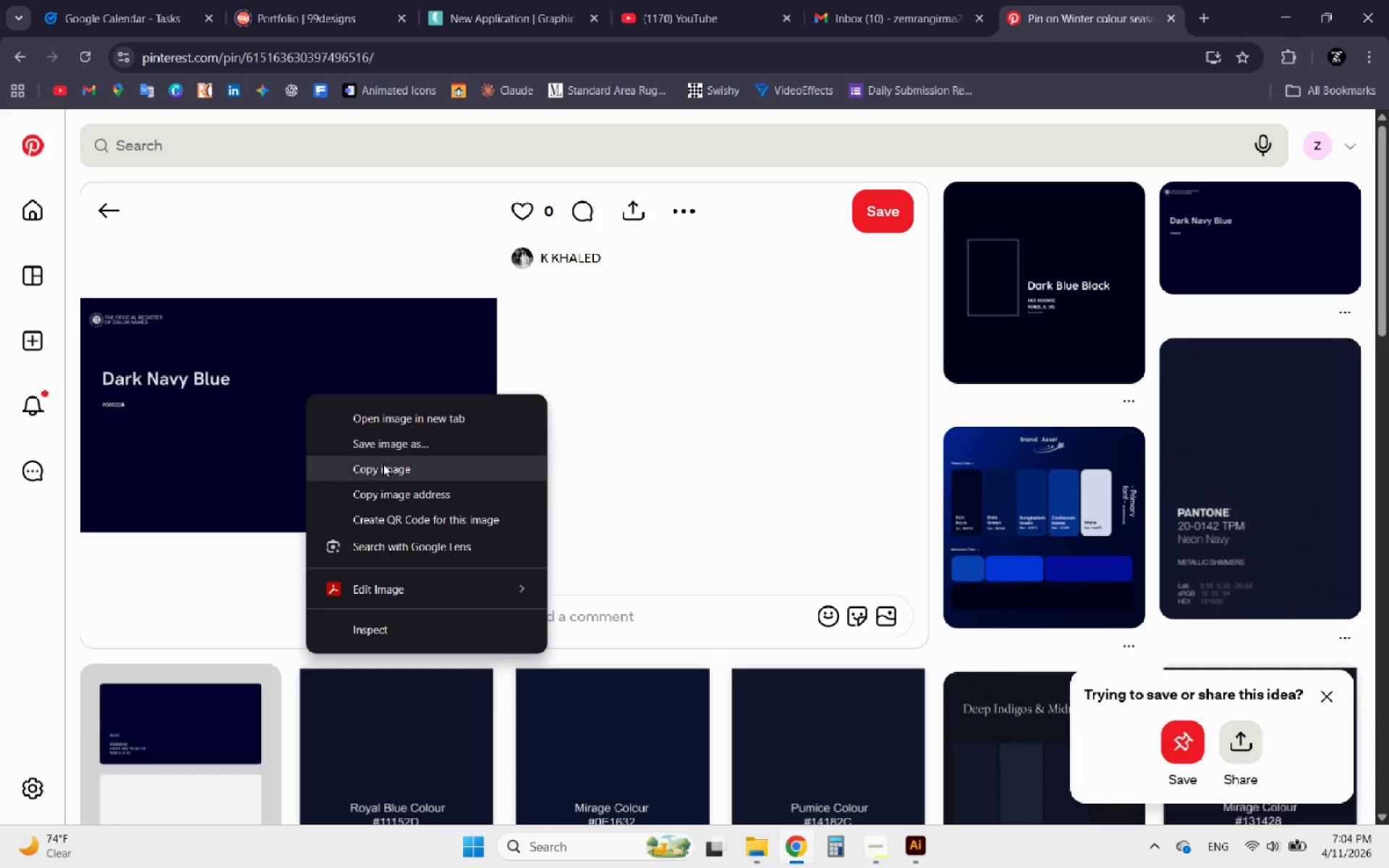 
left_click([384, 467])
 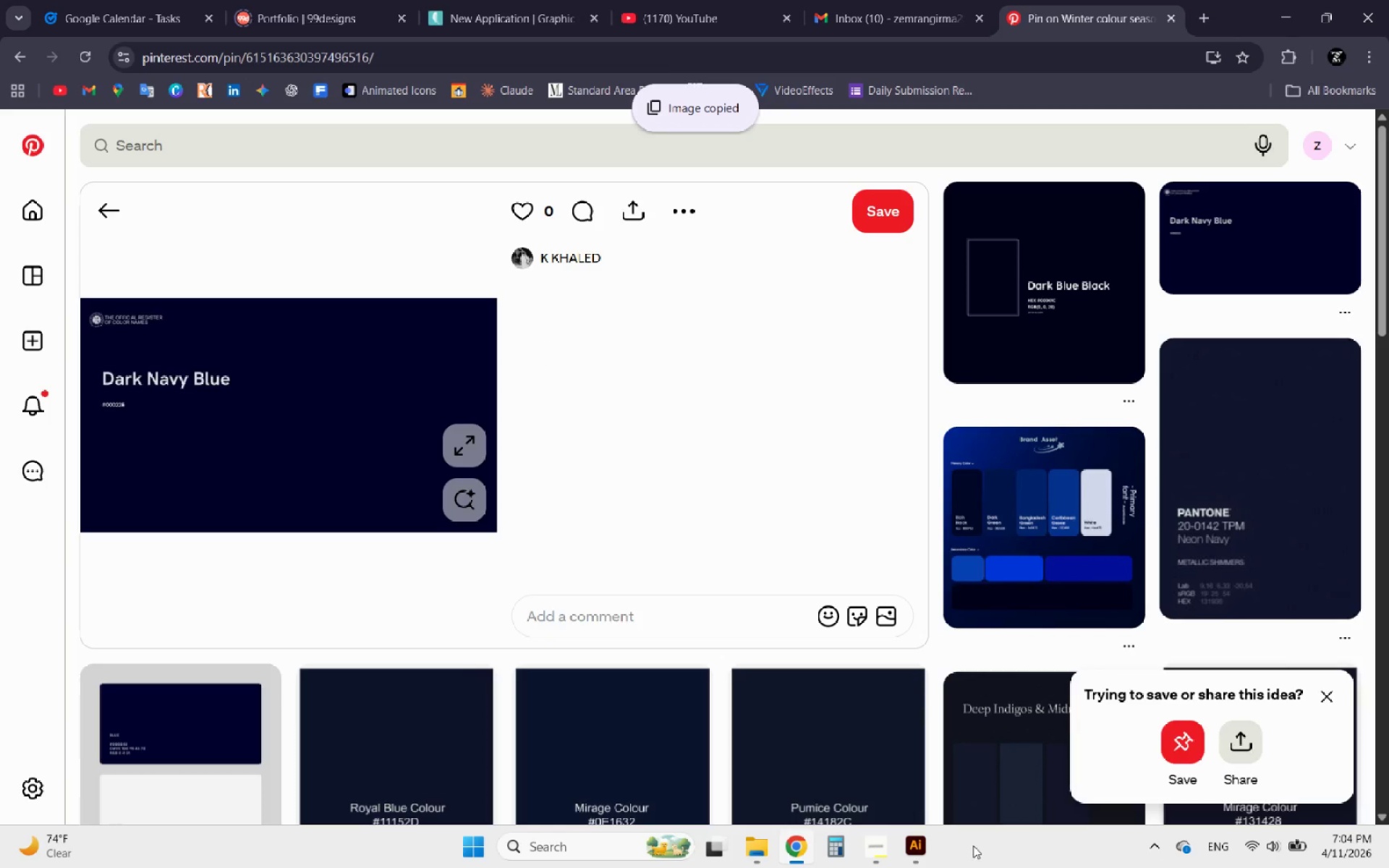 
left_click([918, 844])
 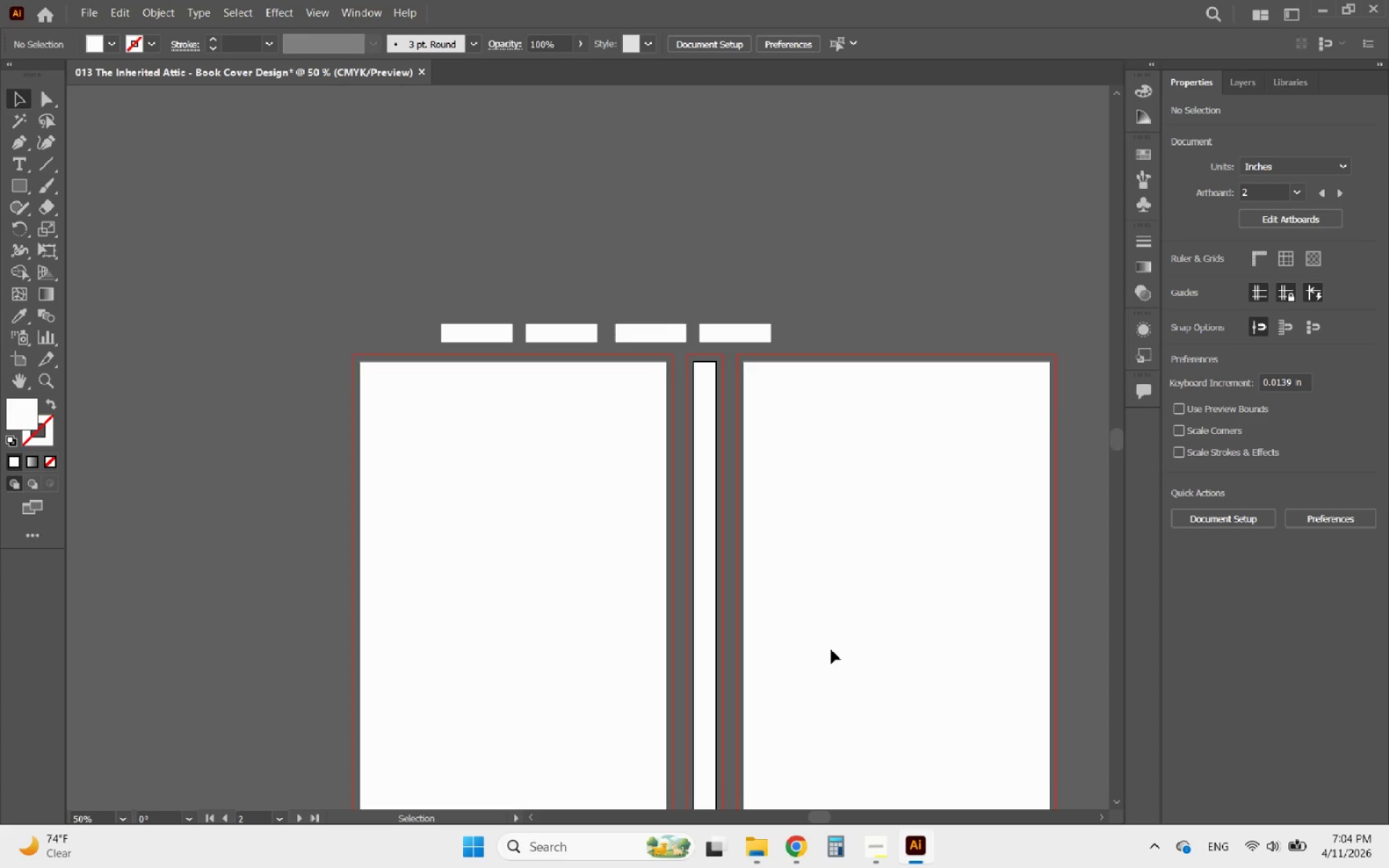 
key(Alt+AltLeft)
 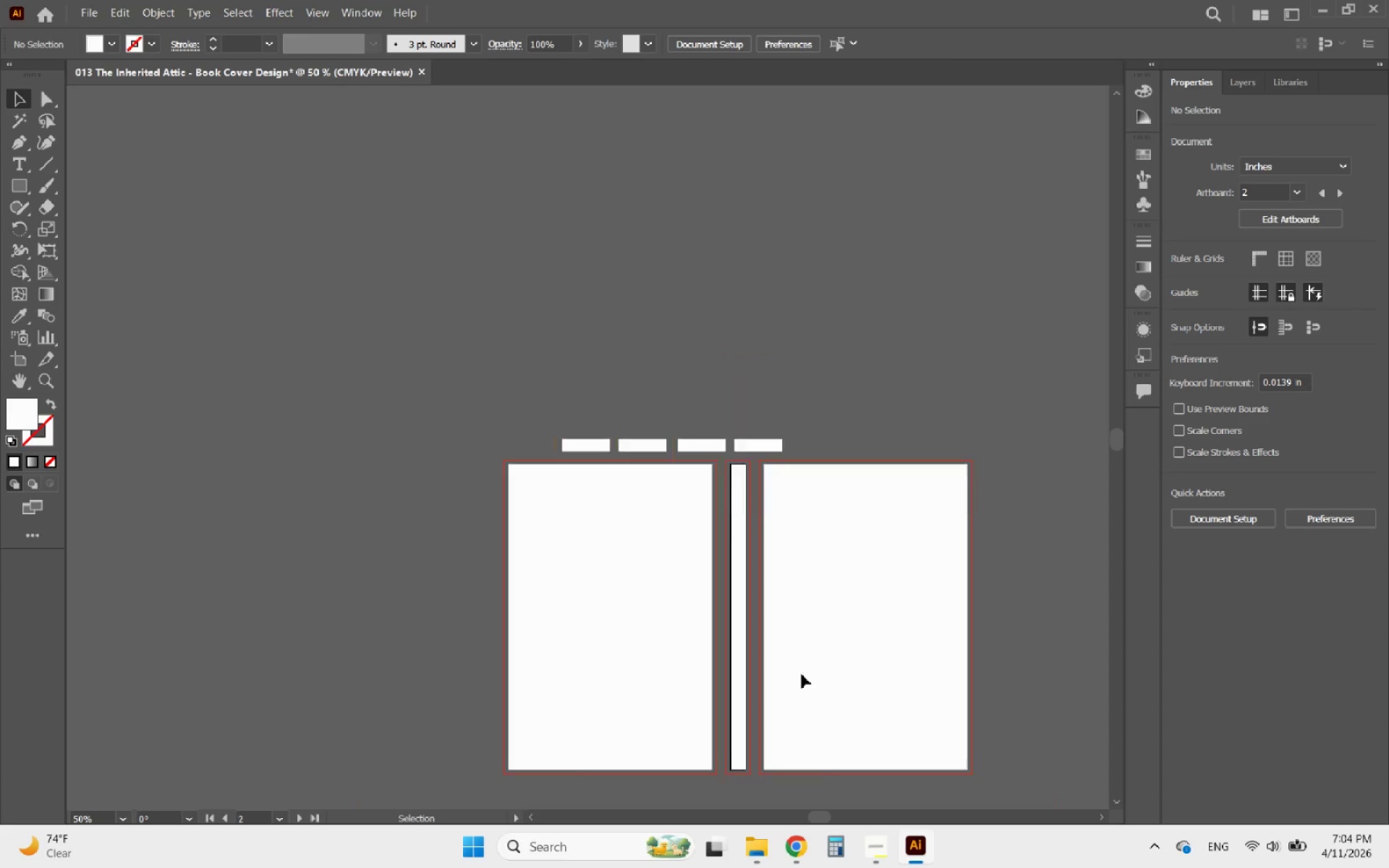 
scroll: coordinate [802, 674], scroll_direction: down, amount: 2.0
 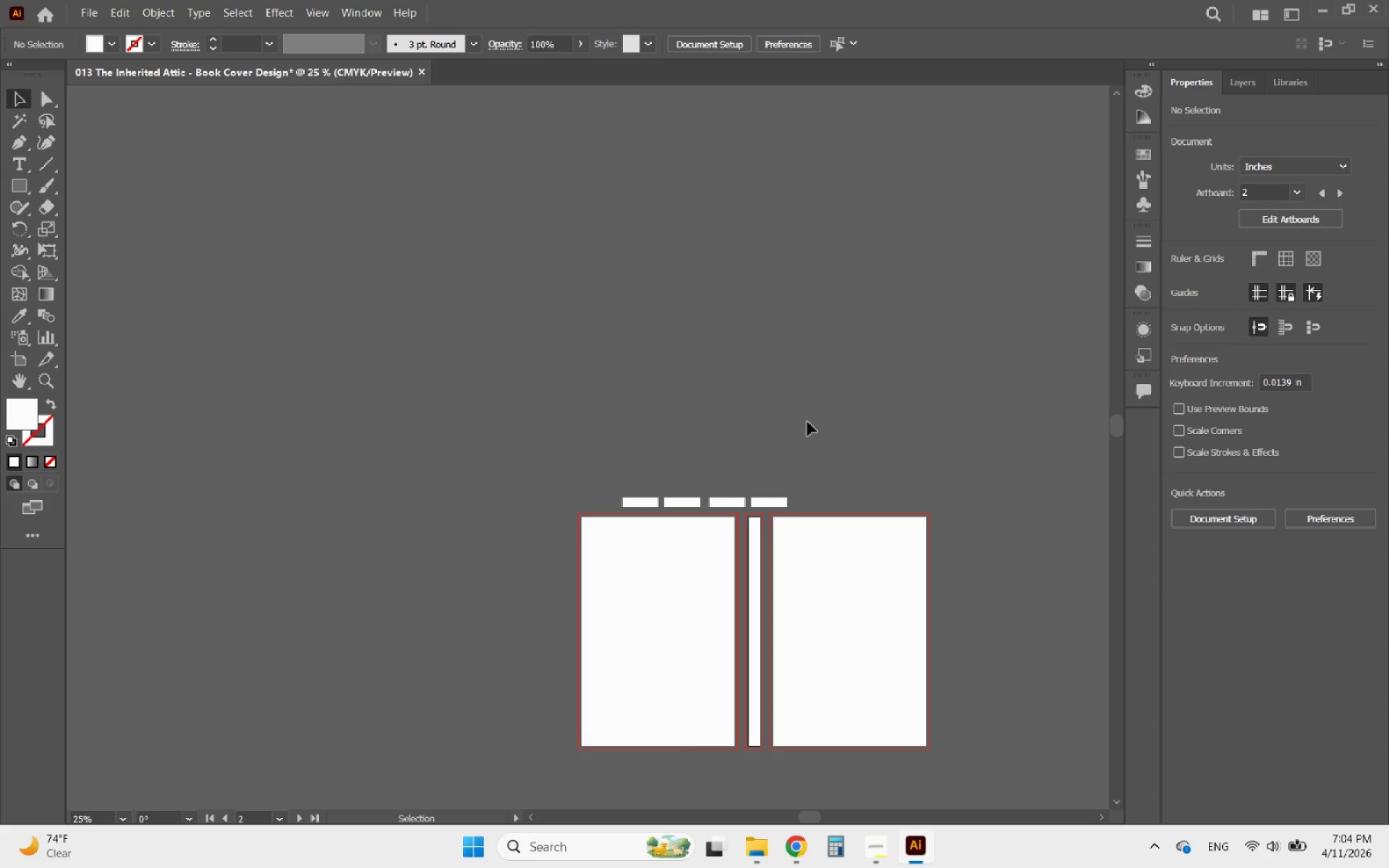 
left_click([801, 414])
 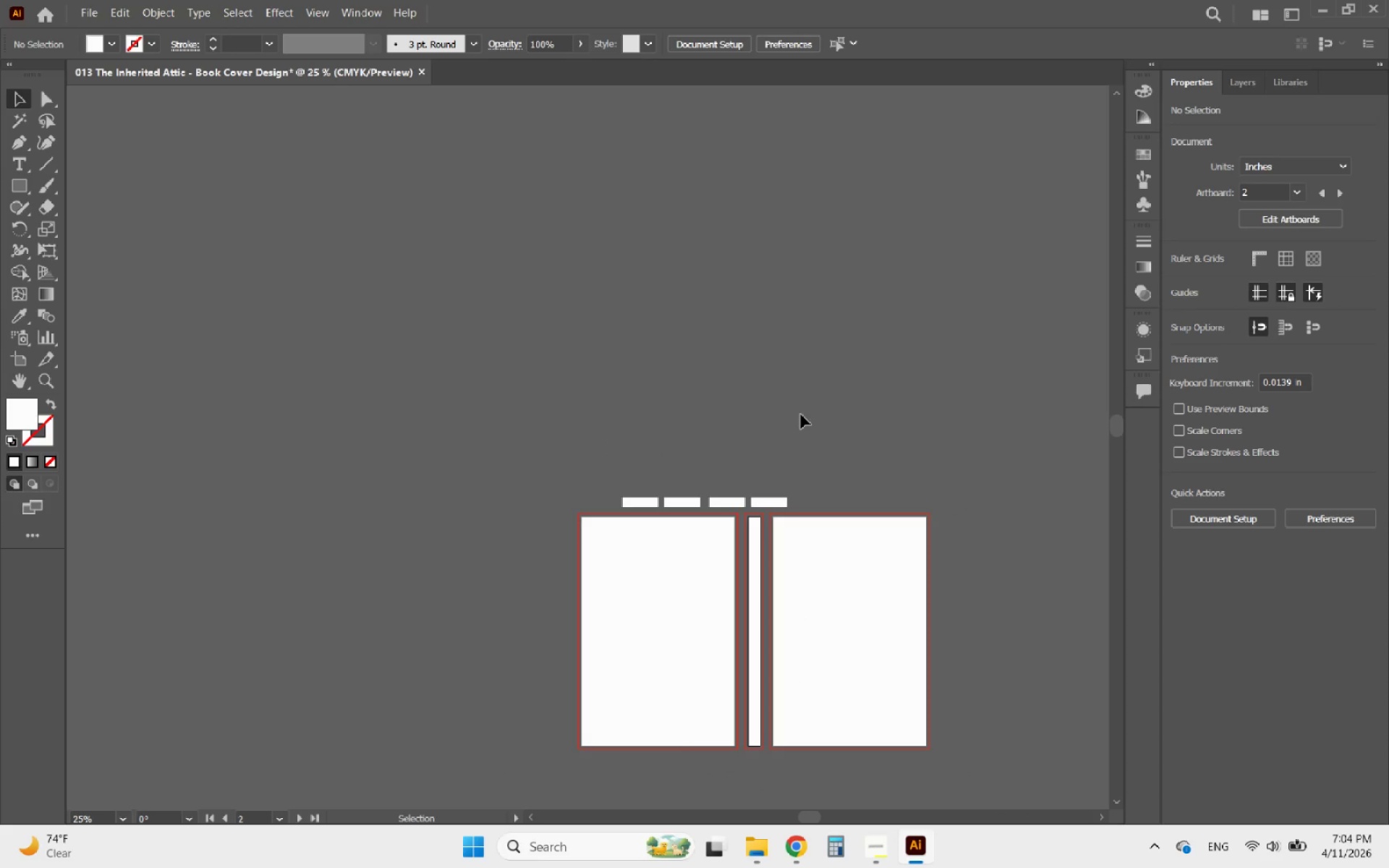 
key(Control+V)
 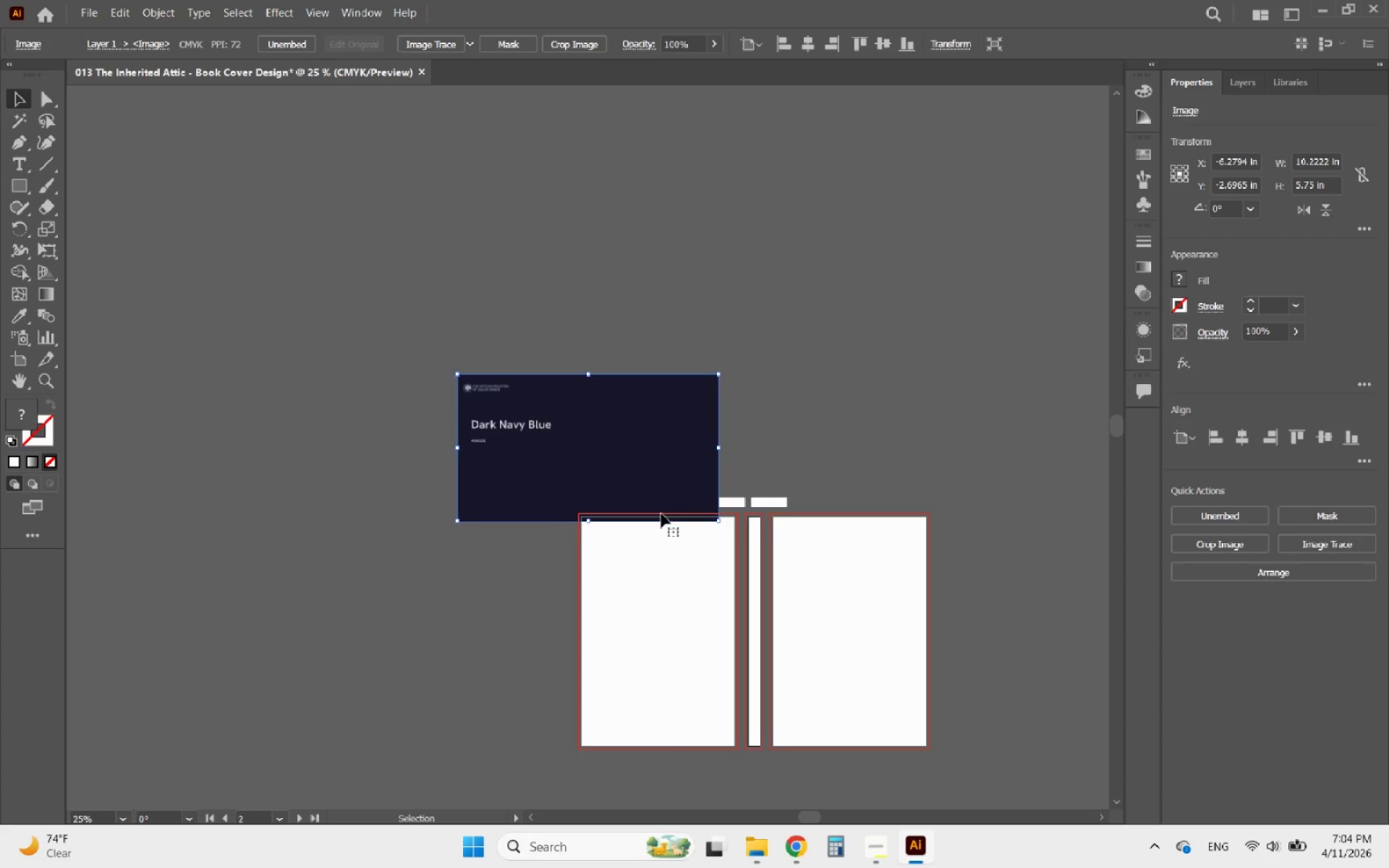 
left_click_drag(start_coordinate=[598, 459], to_coordinate=[771, 414])
 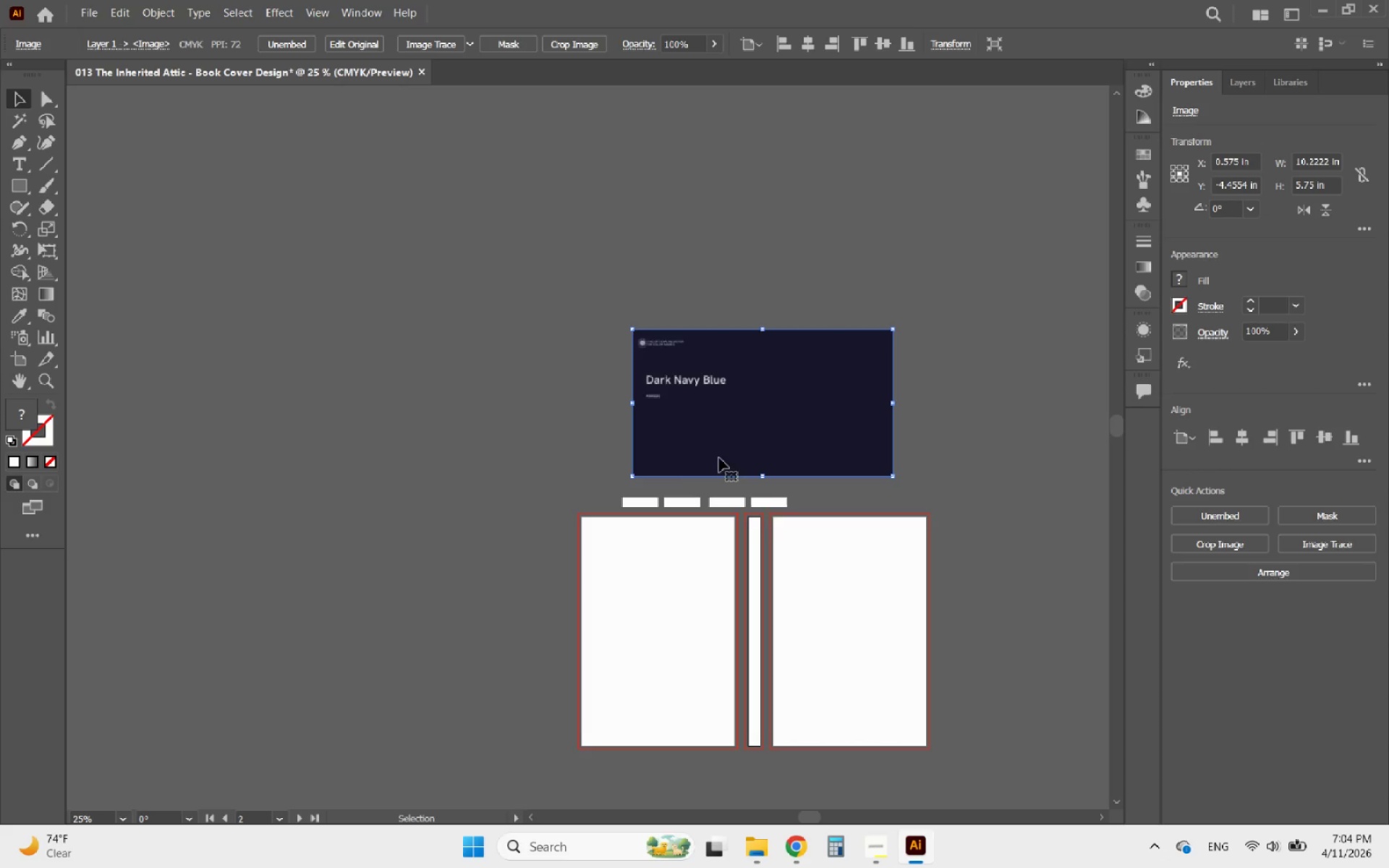 
hold_key(key=AltLeft, duration=0.31)
scroll: coordinate [677, 494], scroll_direction: up, amount: 3.0
 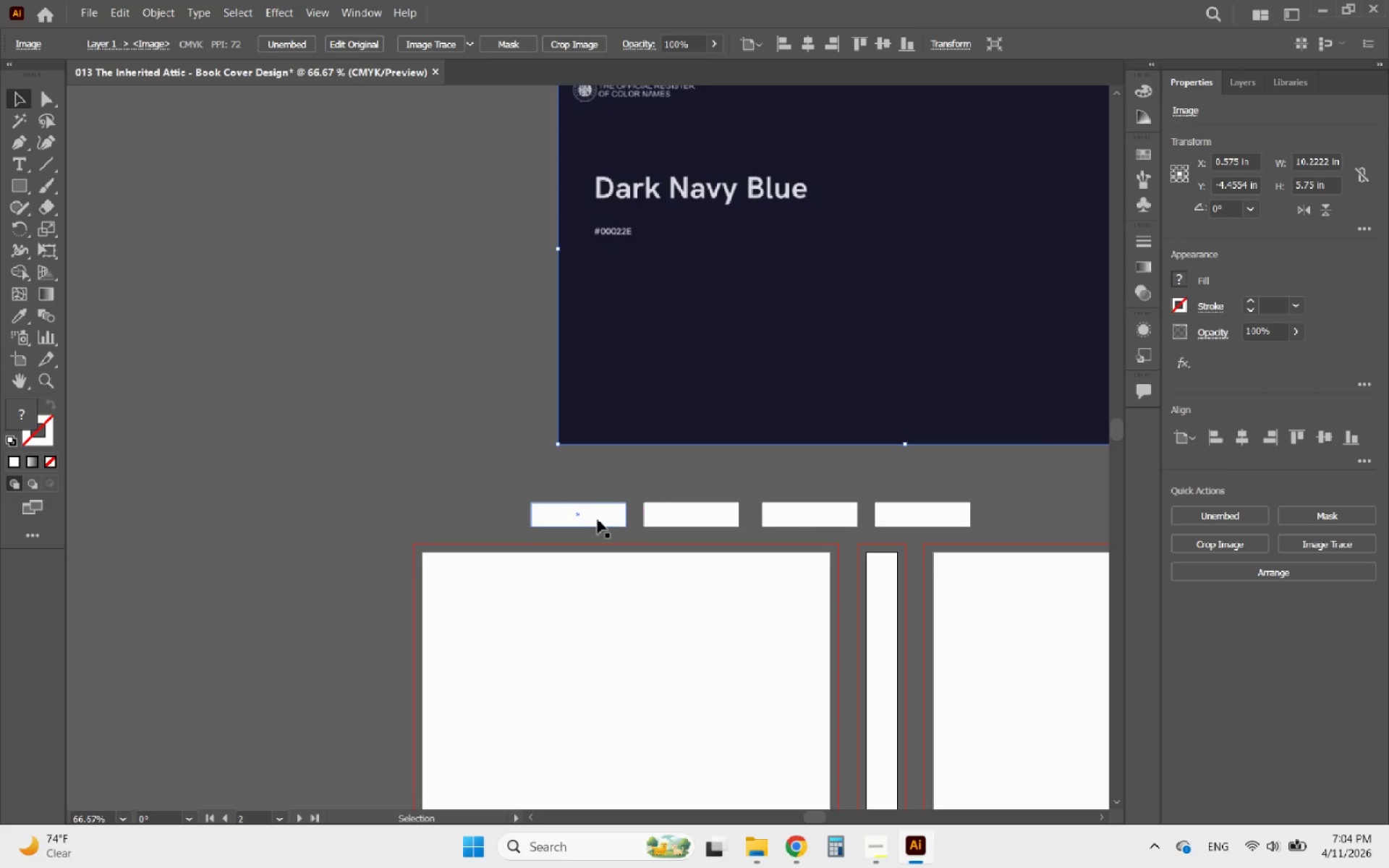 
left_click([597, 520])
 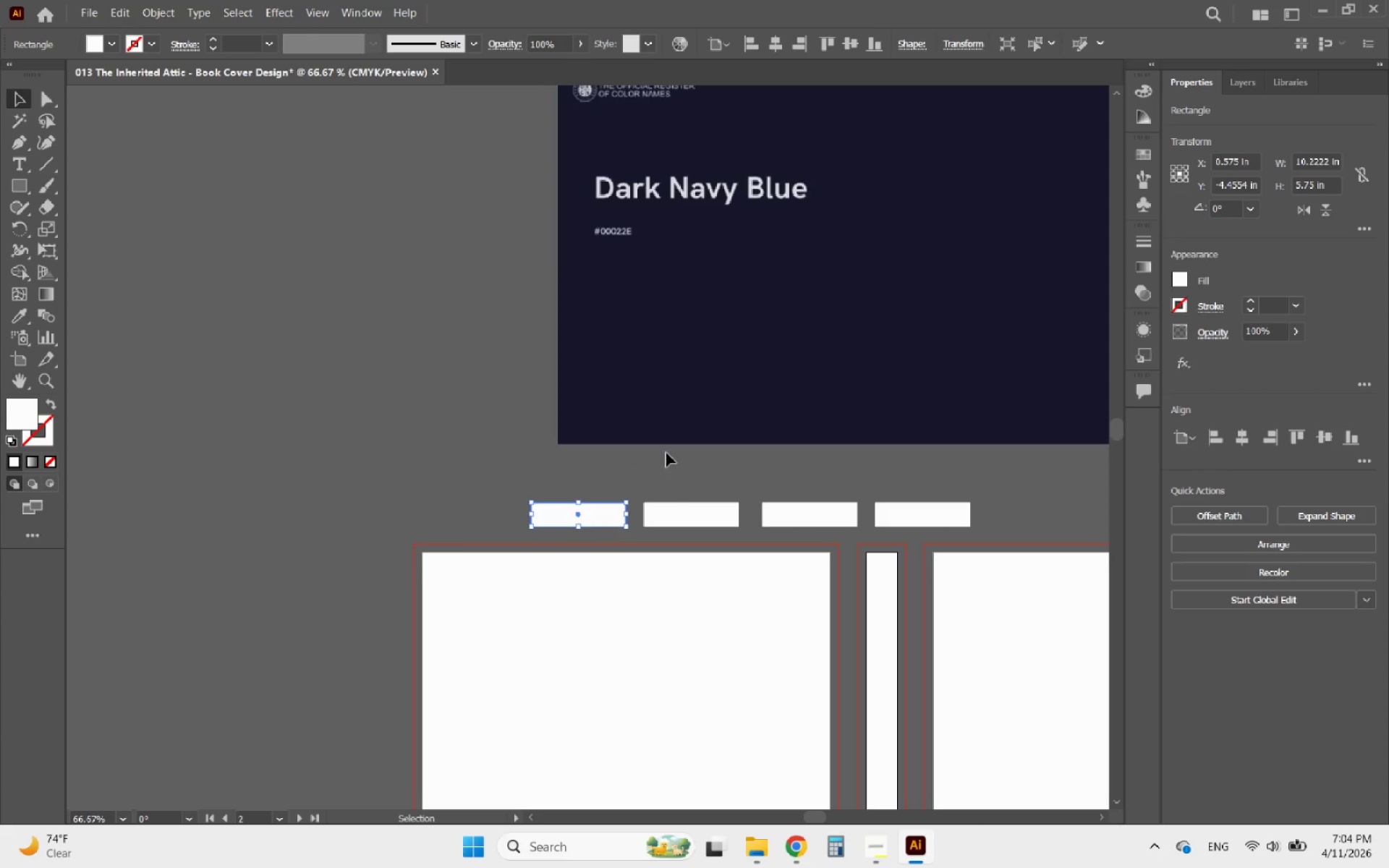 
hold_key(key=AltLeft, duration=0.52)
scroll: coordinate [547, 226], scroll_direction: up, amount: 5.0
 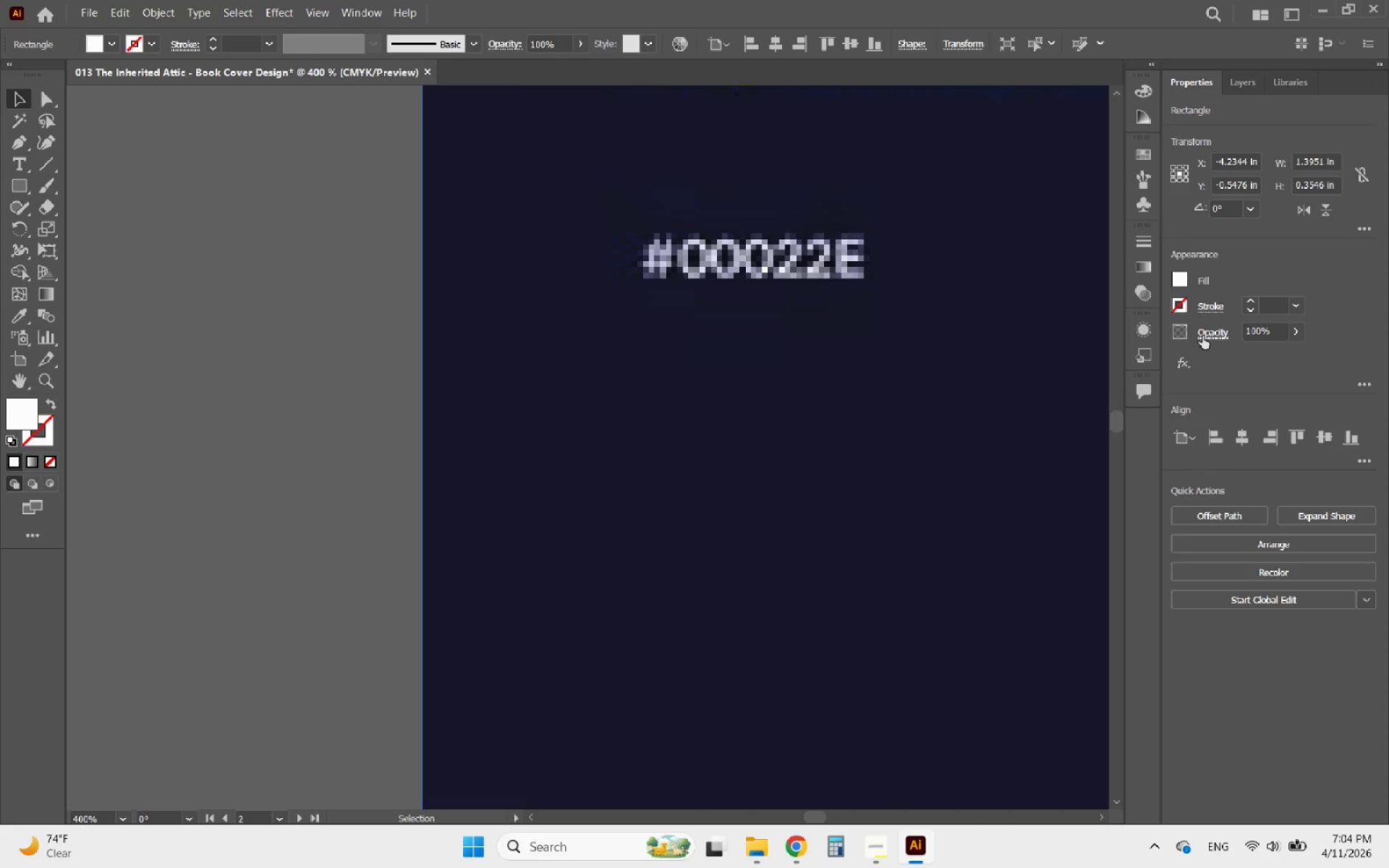 
left_click([1178, 284])
 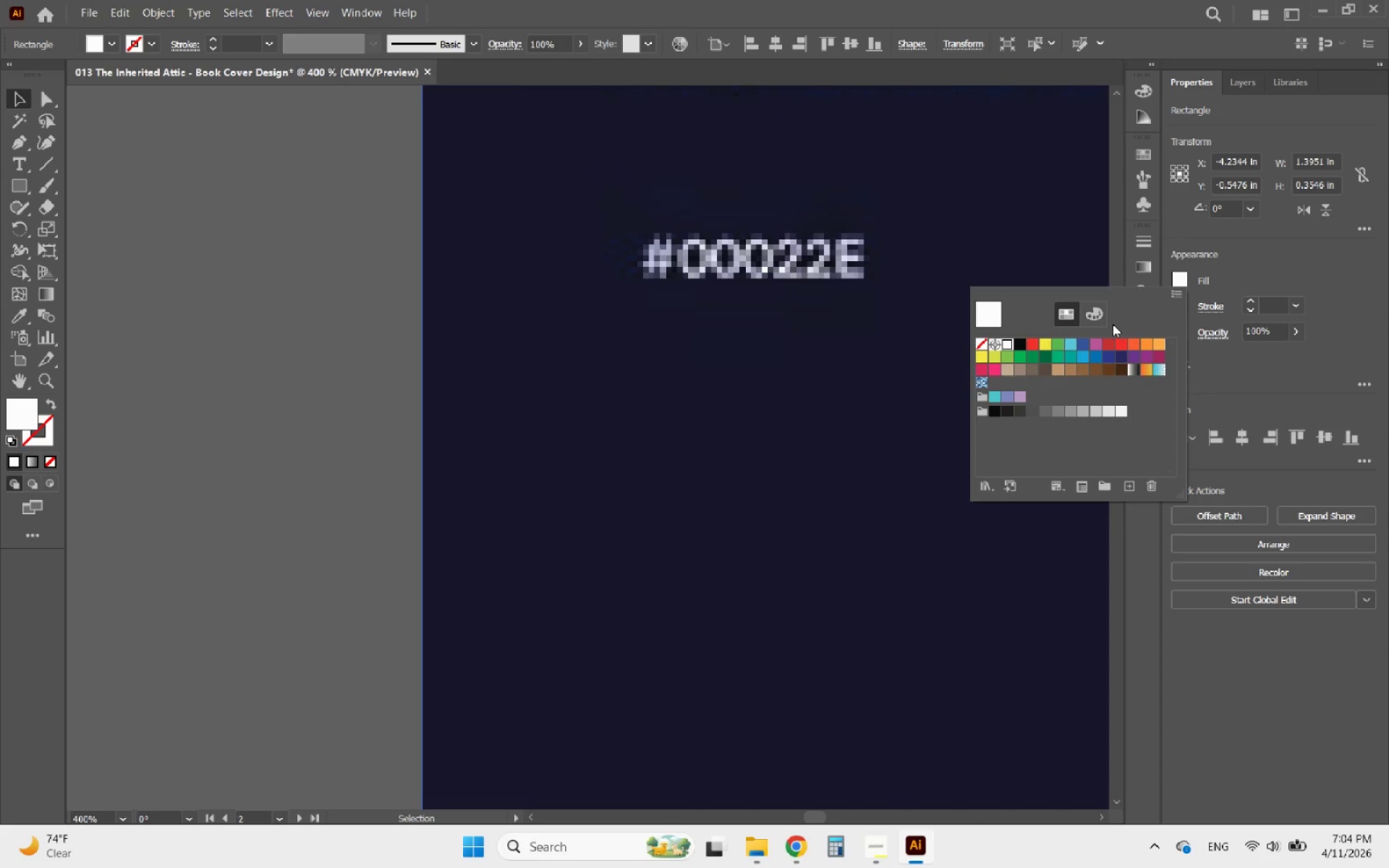 
left_click([1098, 320])
 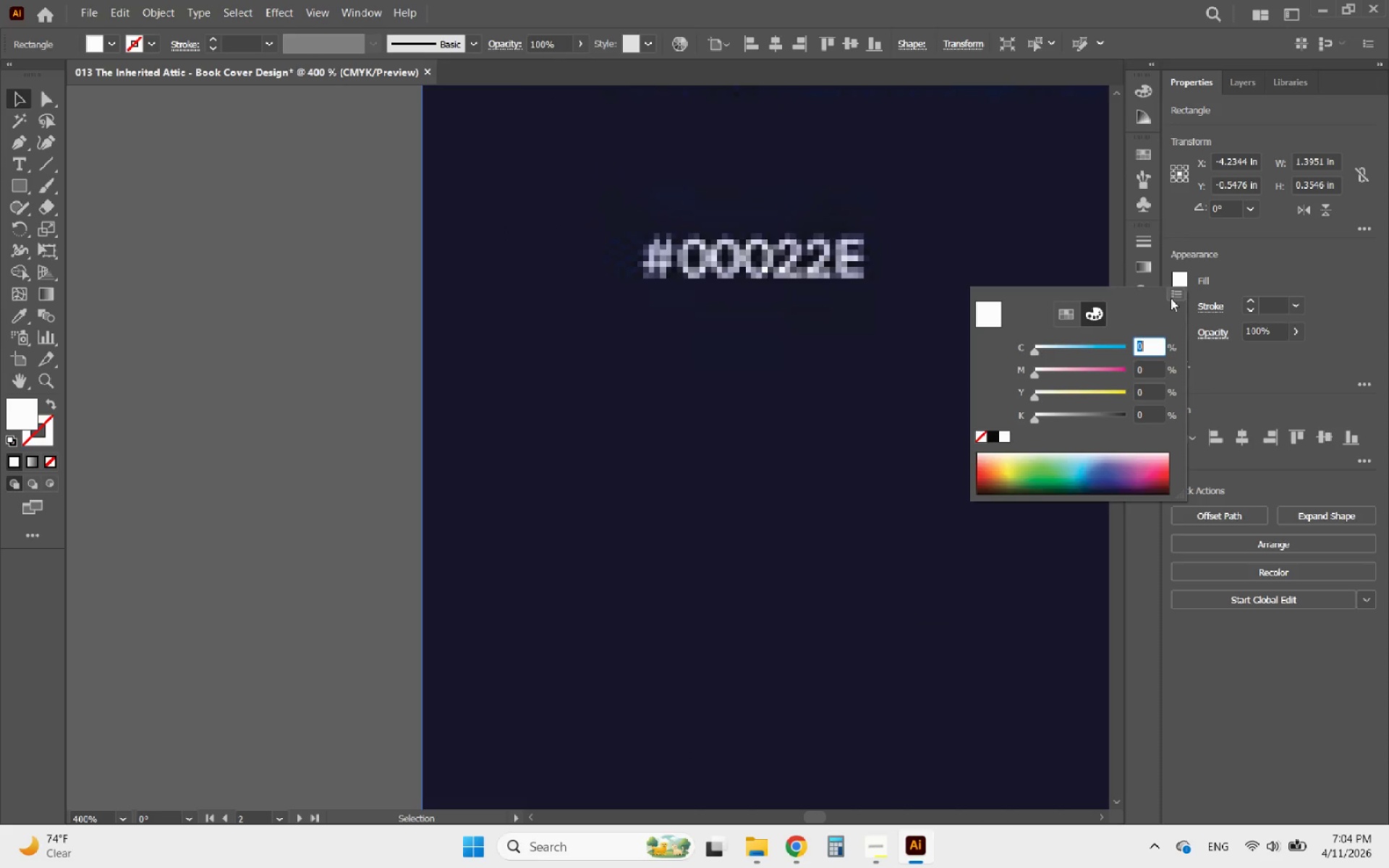 
left_click([1173, 296])
 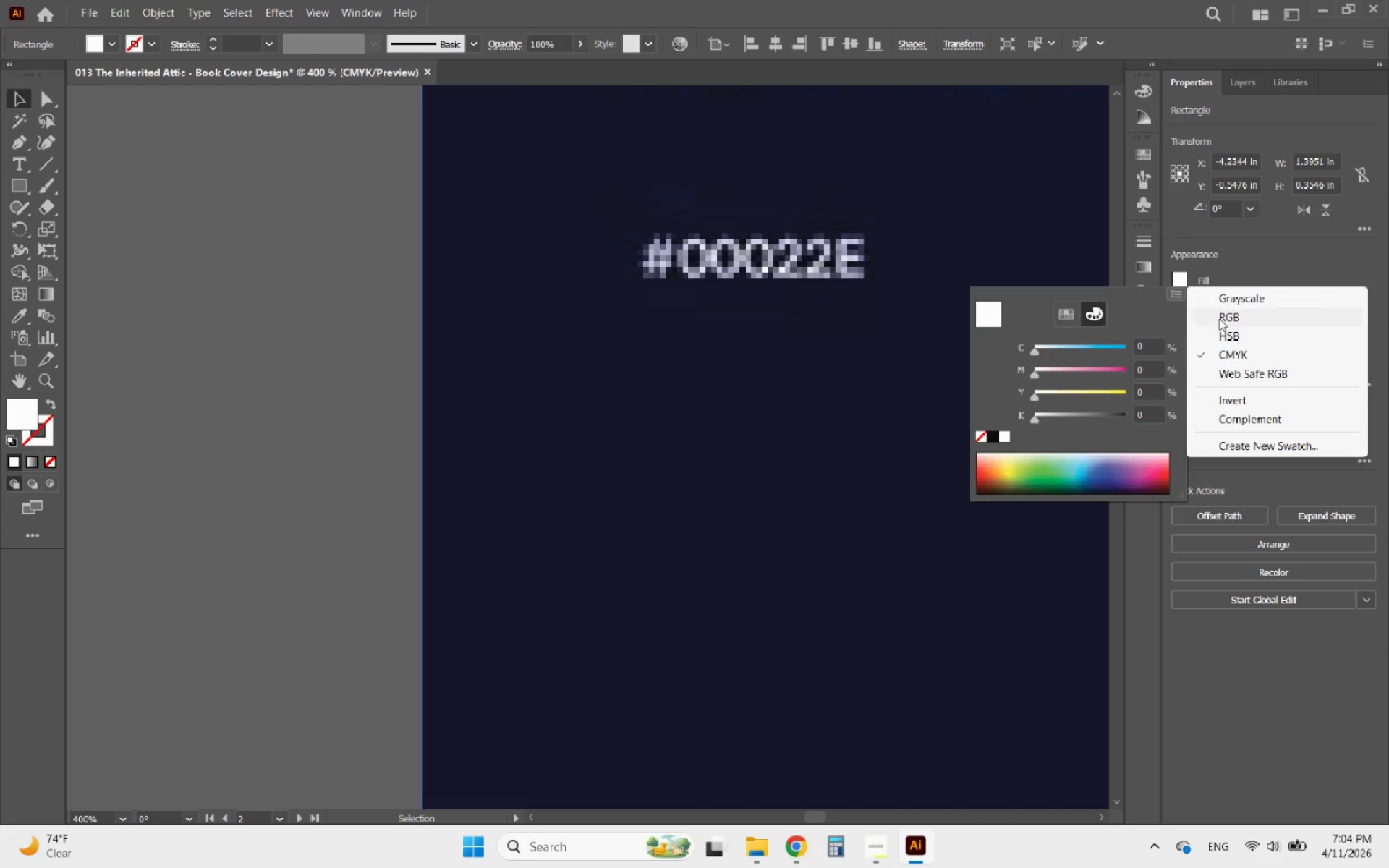 
left_click([1219, 318])
 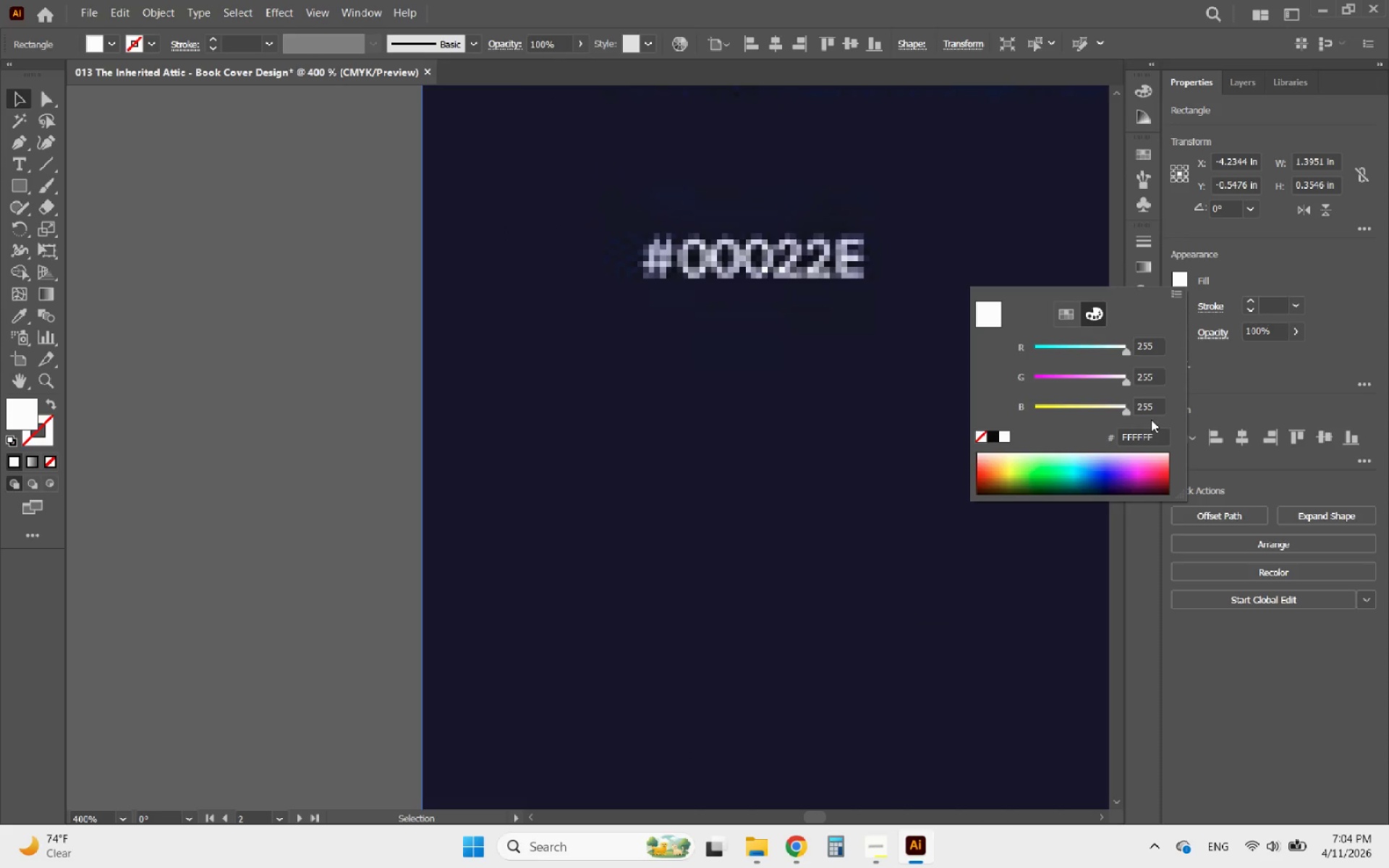 
left_click_drag(start_coordinate=[1159, 433], to_coordinate=[1056, 409])
 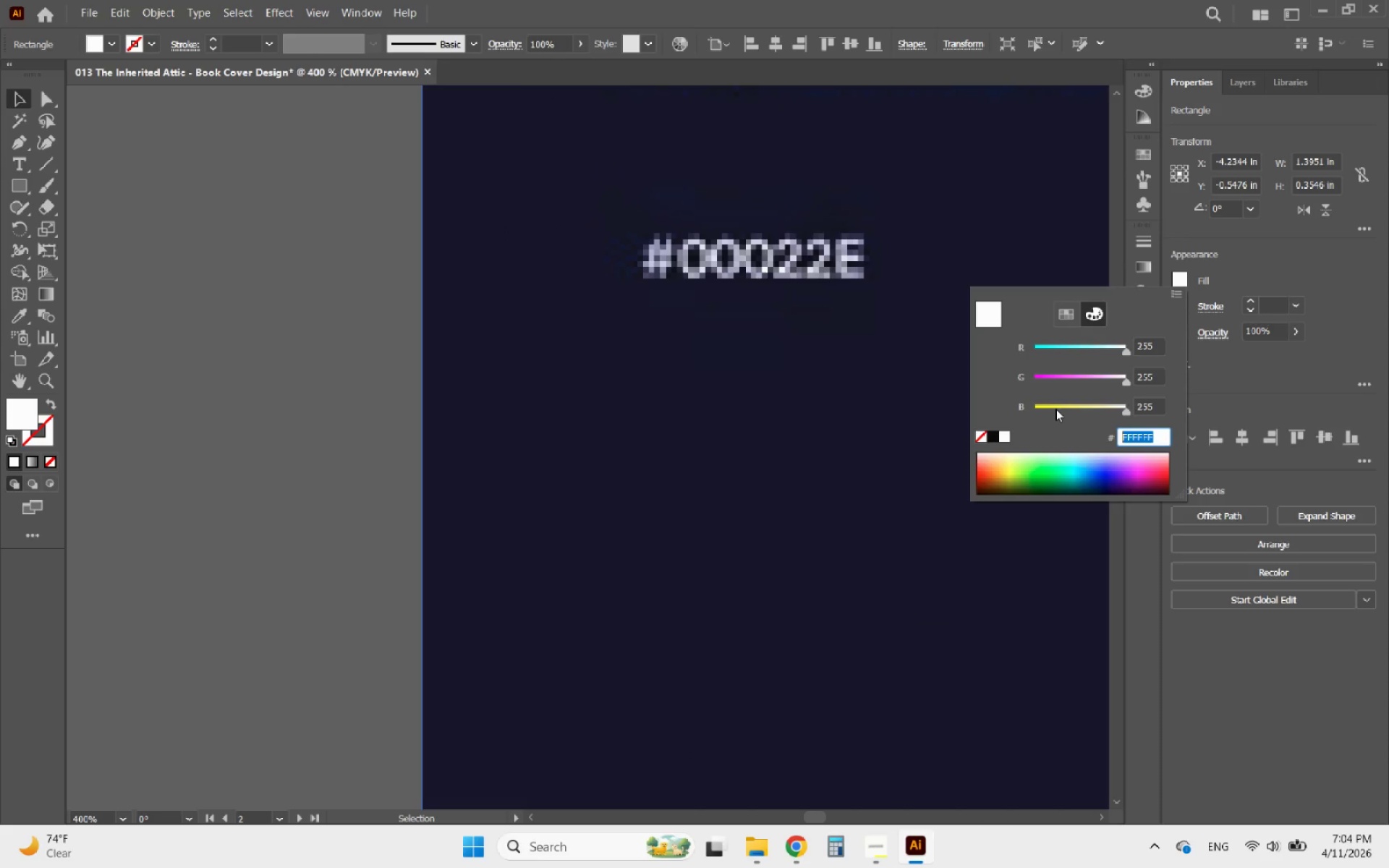 
type(00022E)
 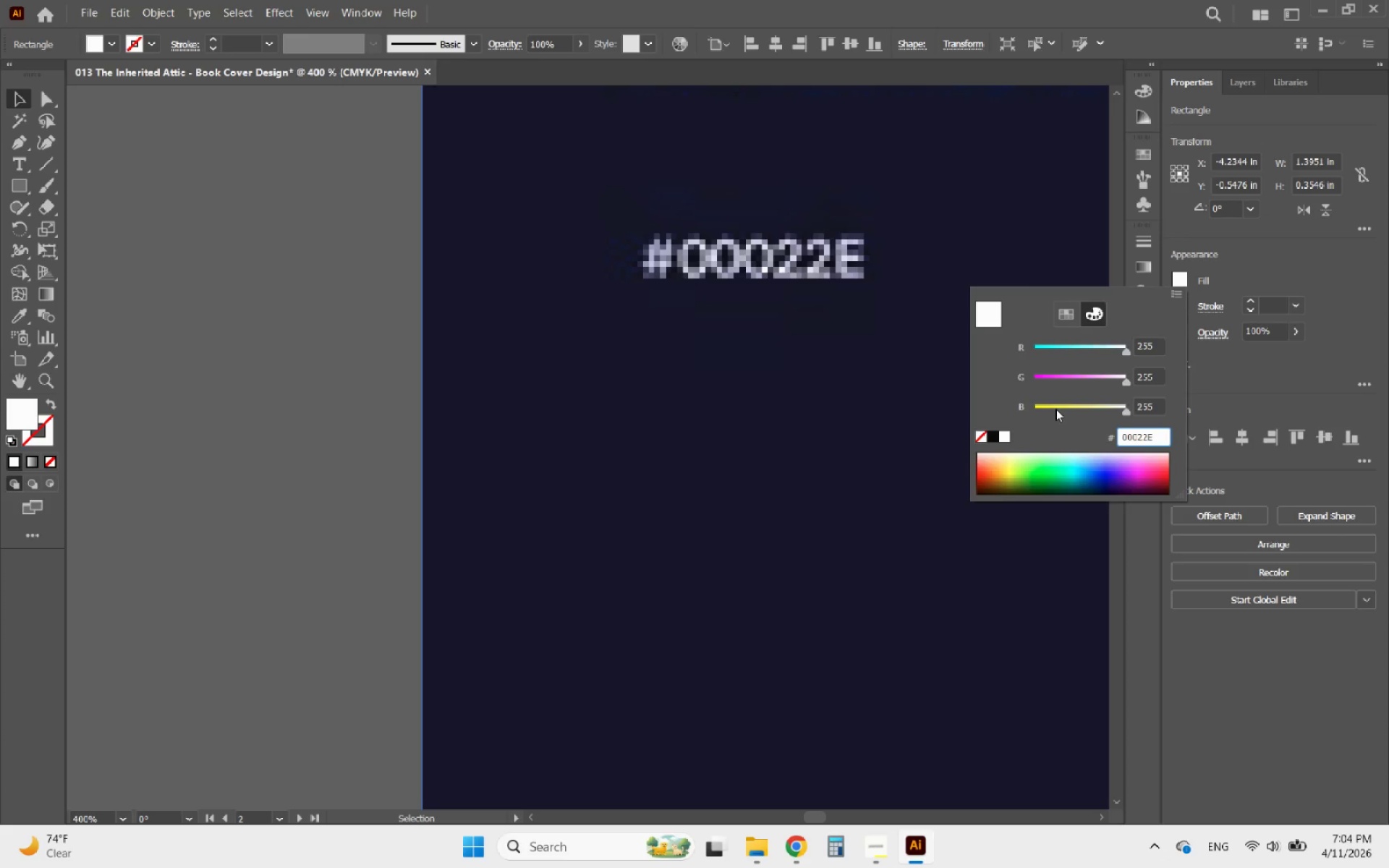 
key(Enter)
 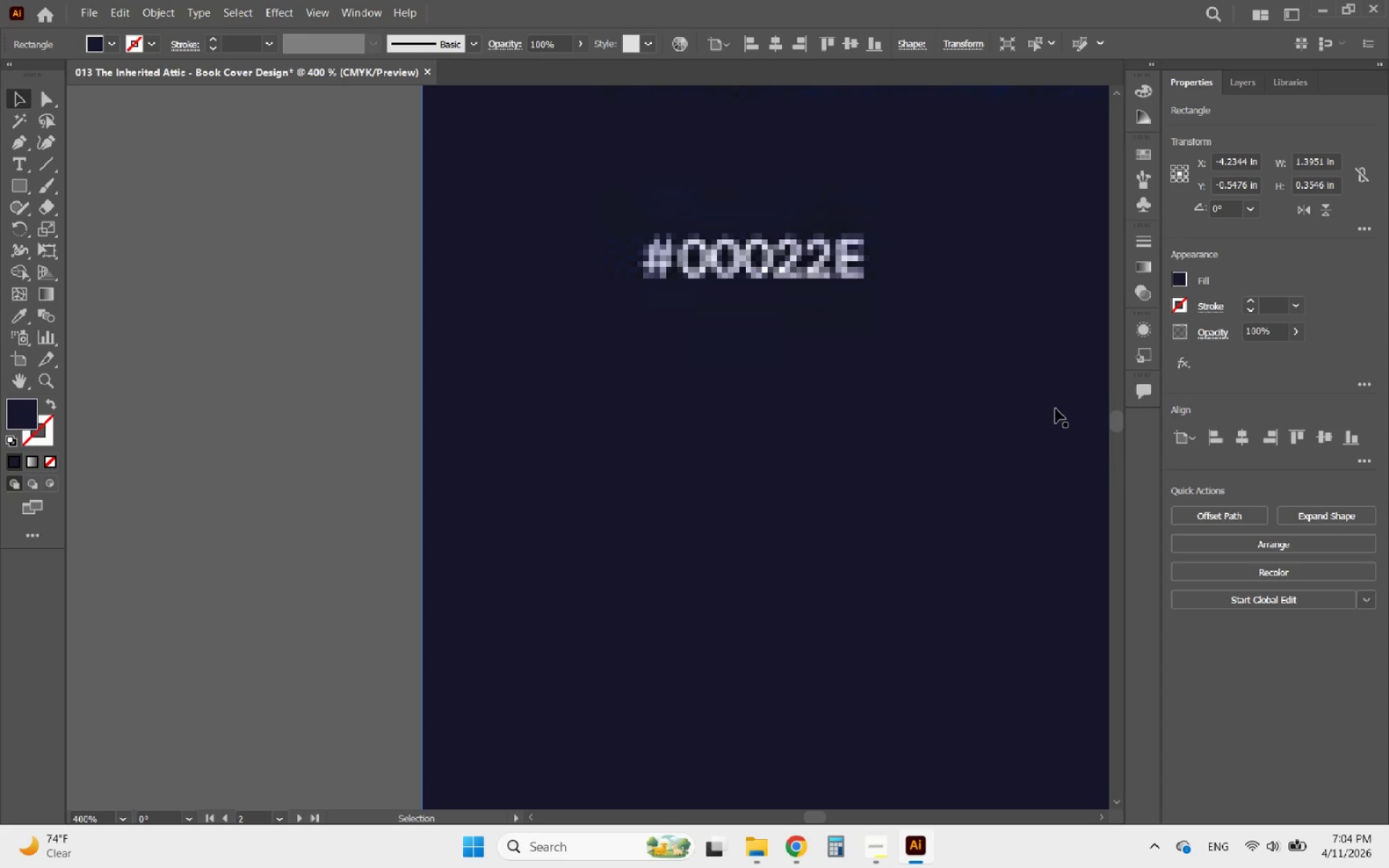 
hold_key(key=AltLeft, duration=2.7)
scroll: coordinate [651, 510], scroll_direction: down, amount: 4.0
 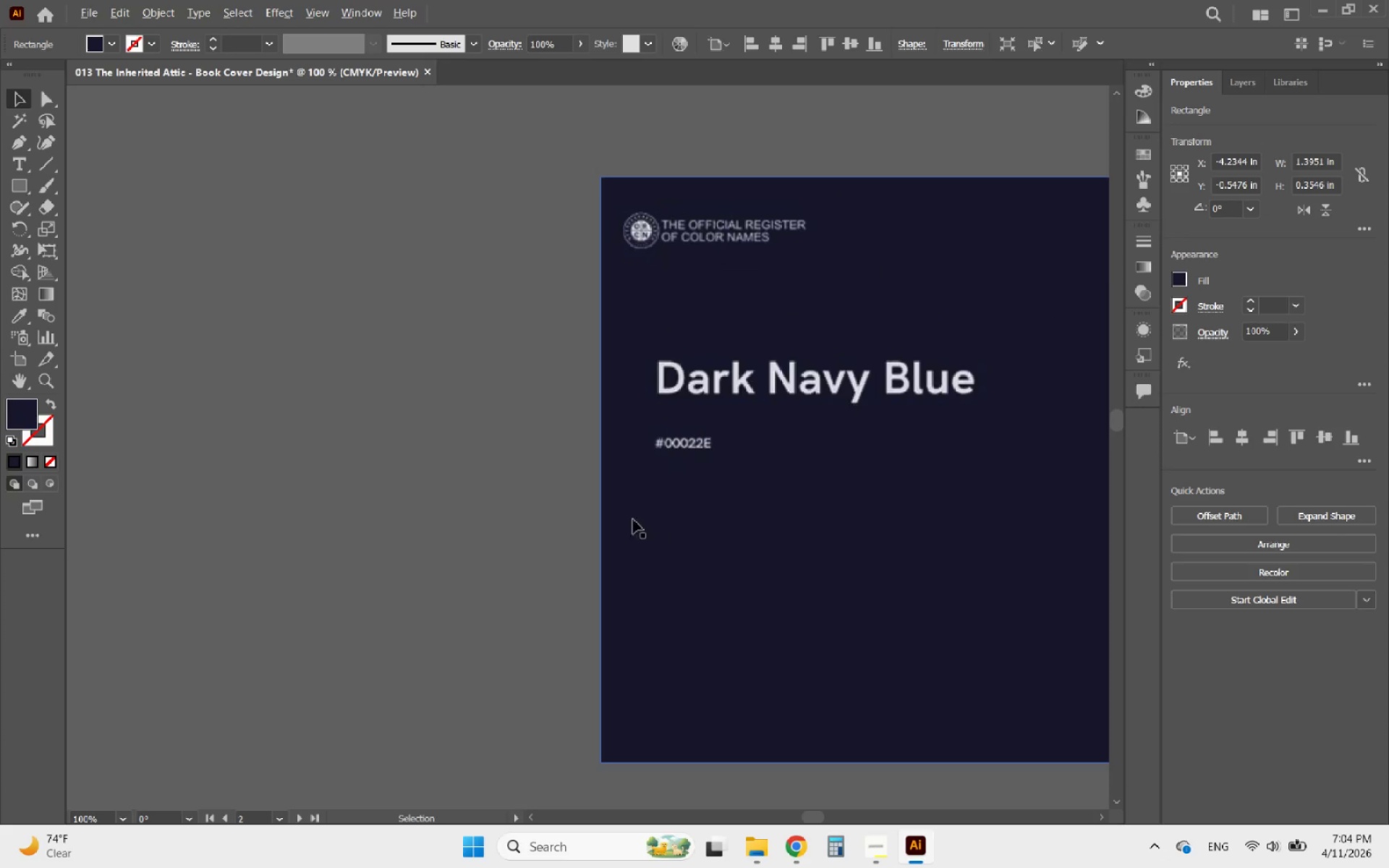 
left_click([692, 384])
 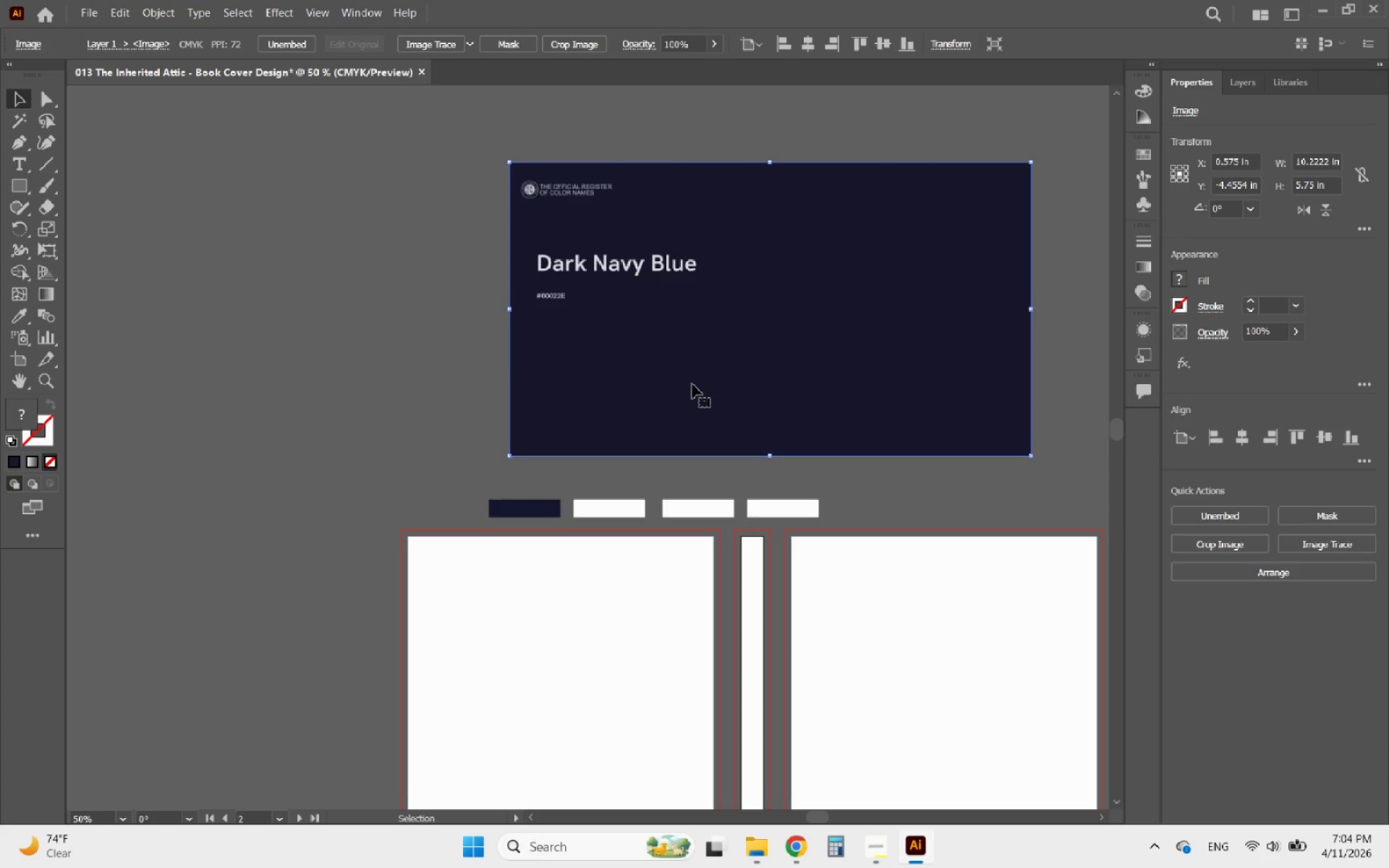 
scroll: coordinate [493, 536], scroll_direction: down, amount: 2.0
 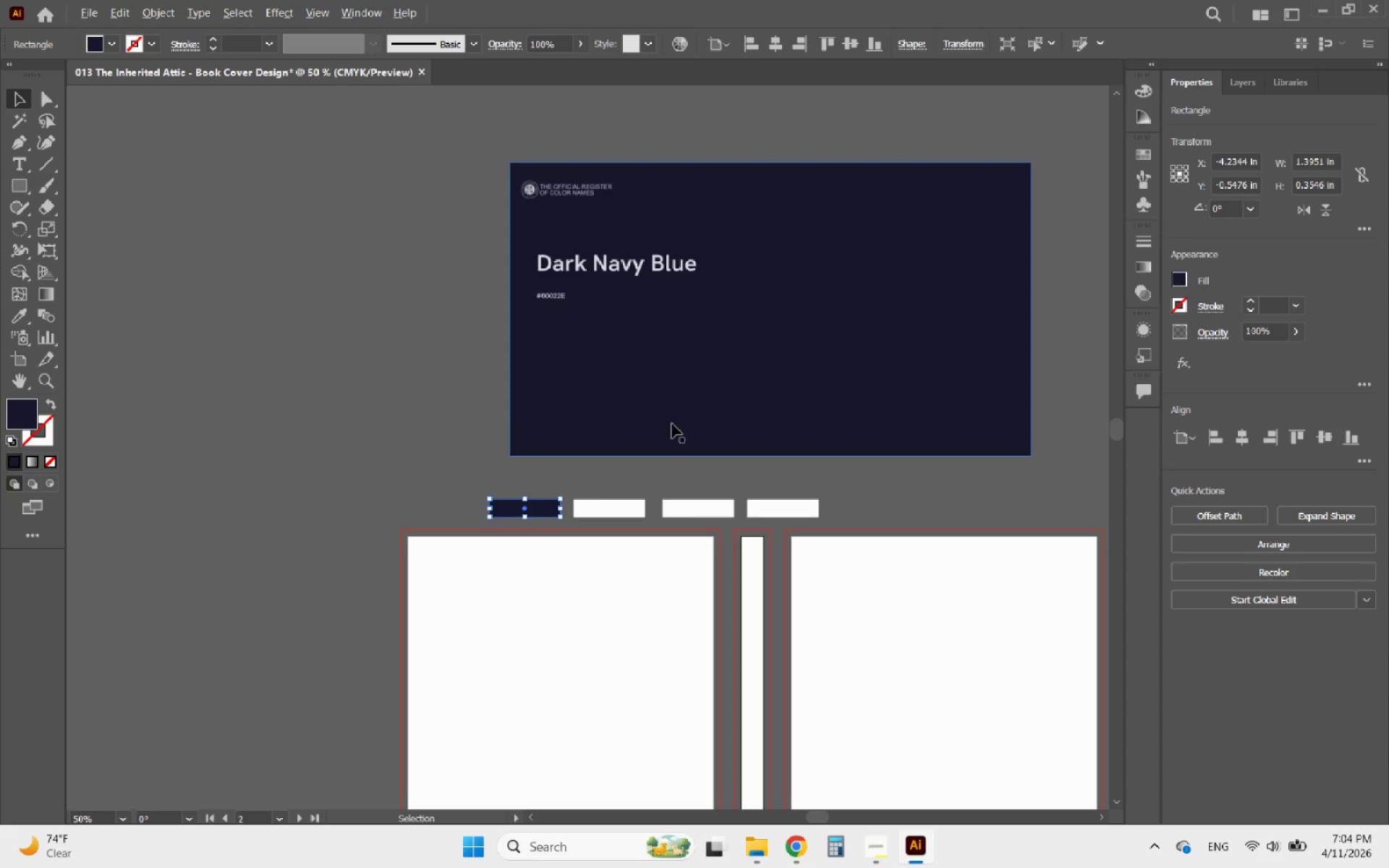 
key(Delete)
 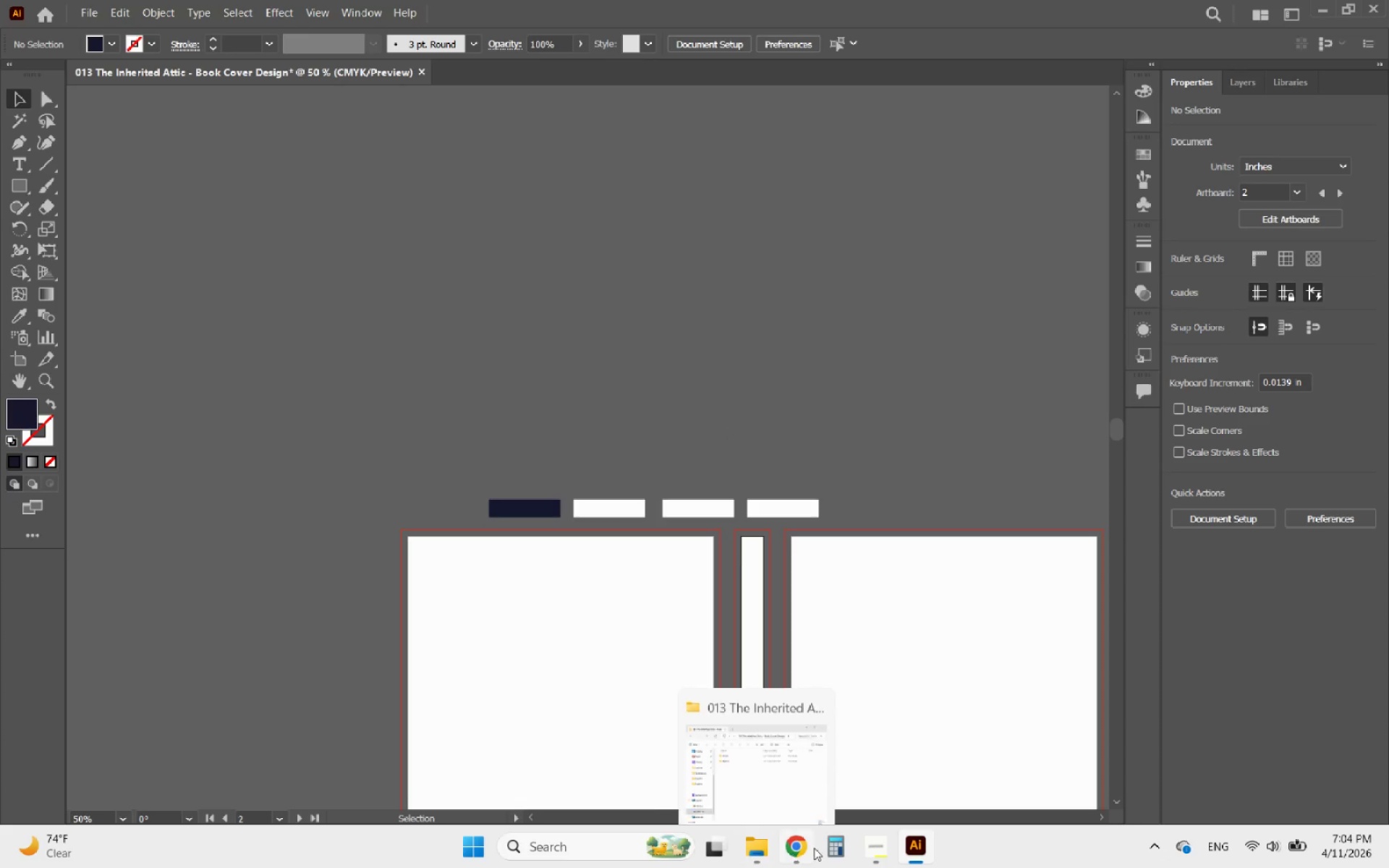 
left_click([874, 843])